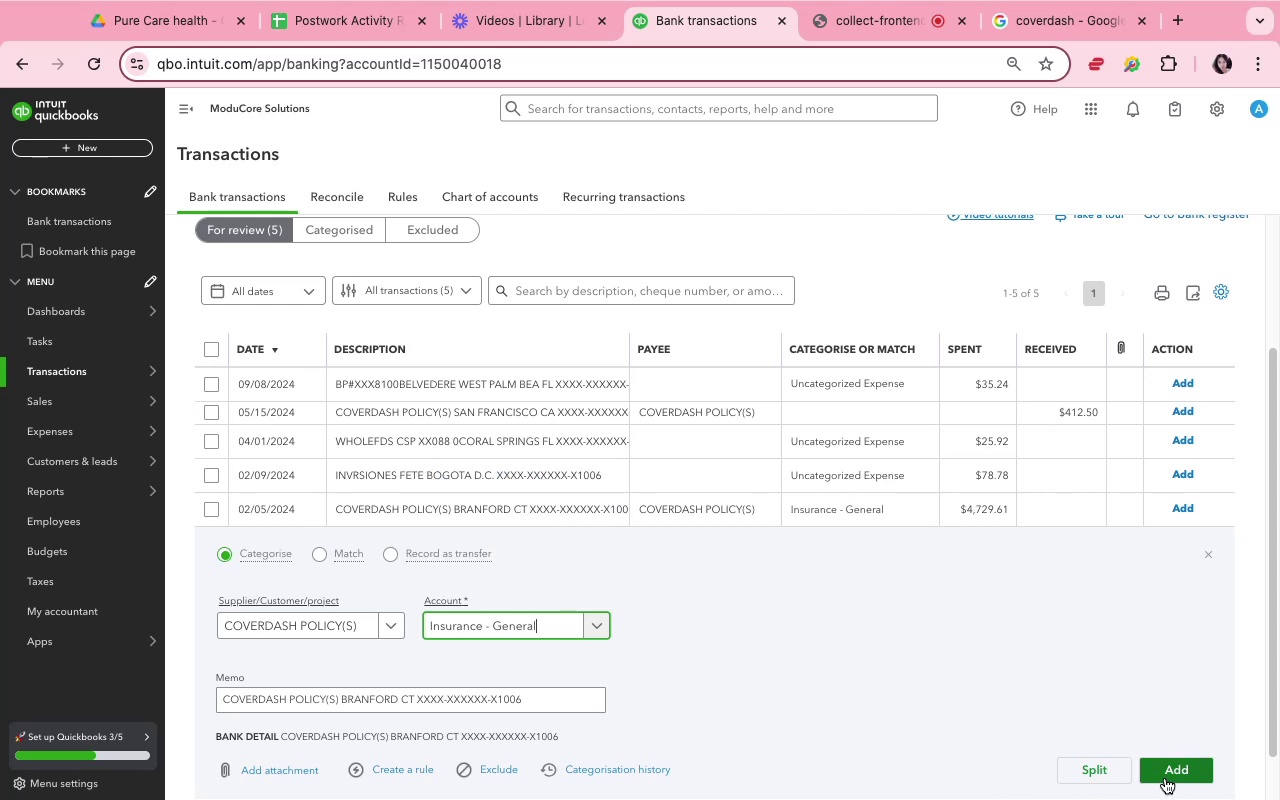 
left_click([765, 609])
 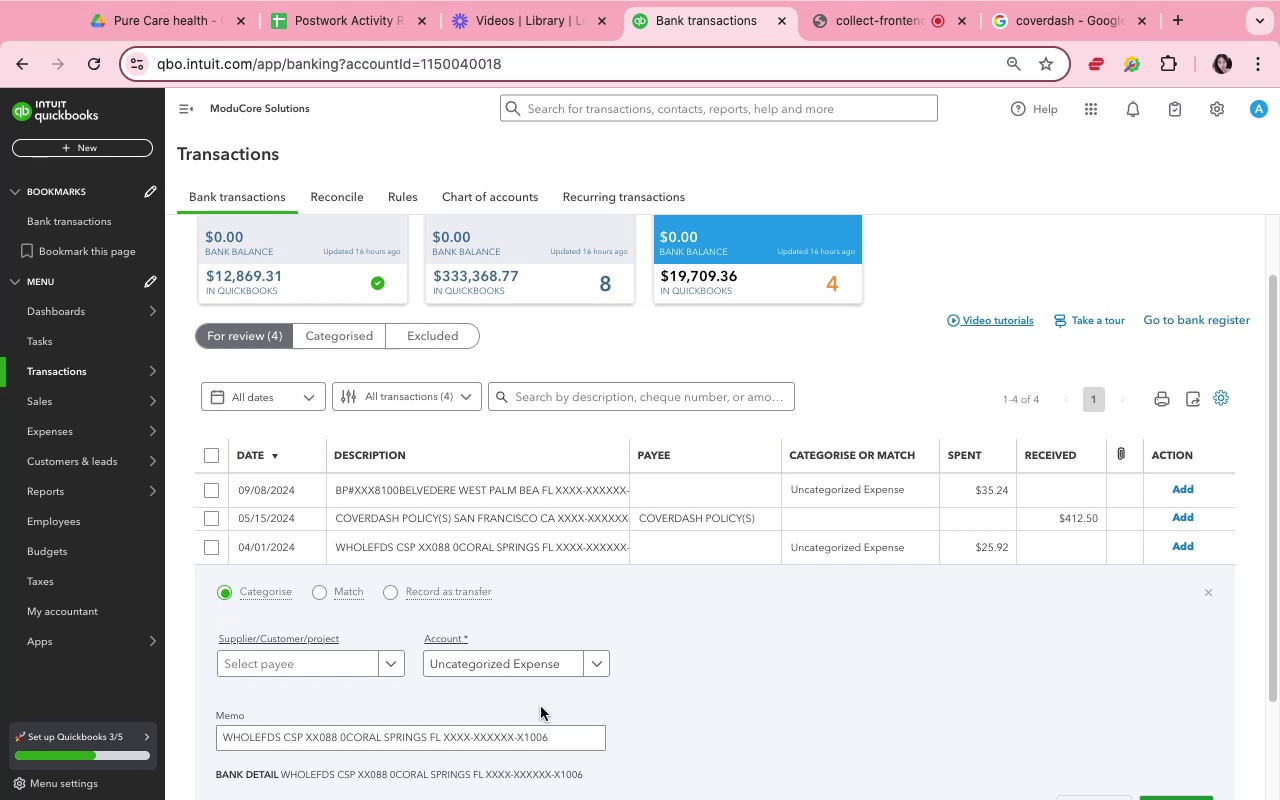 
left_click([518, 670])
 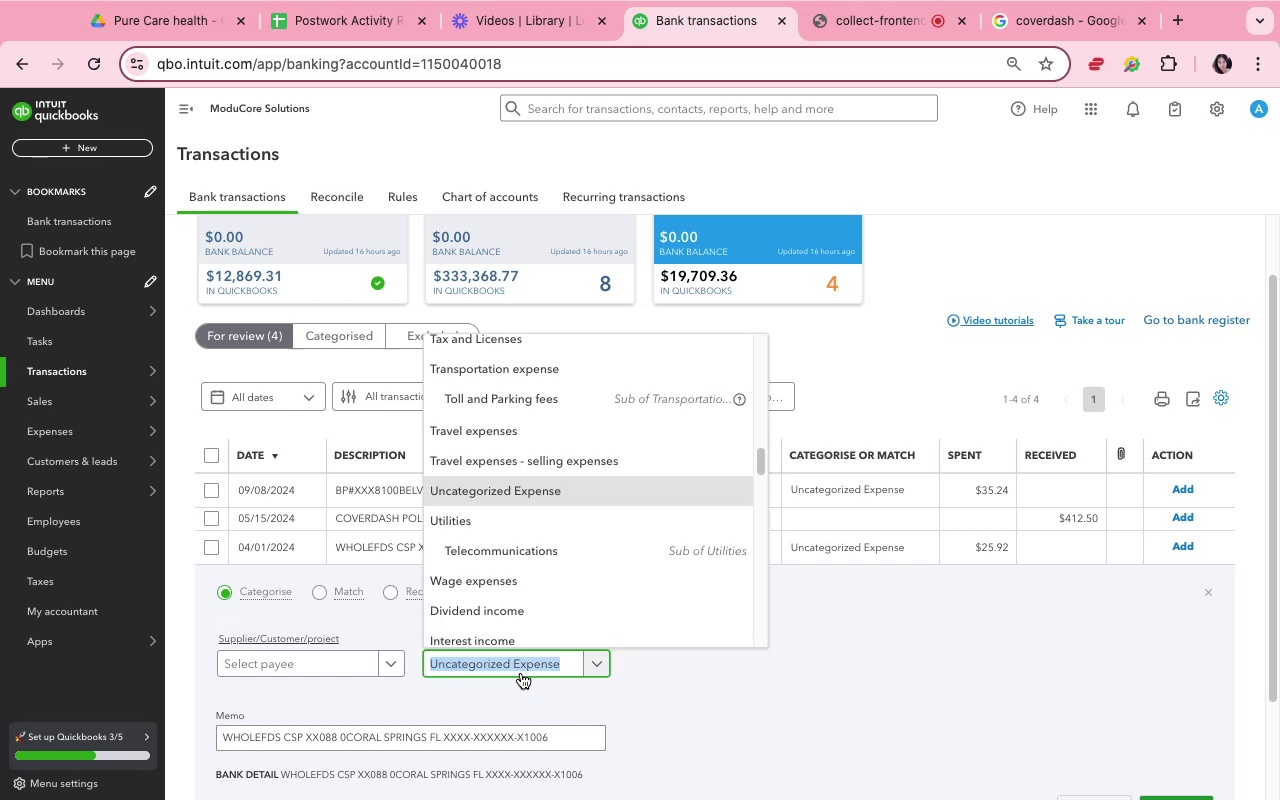 
type(Supp)
 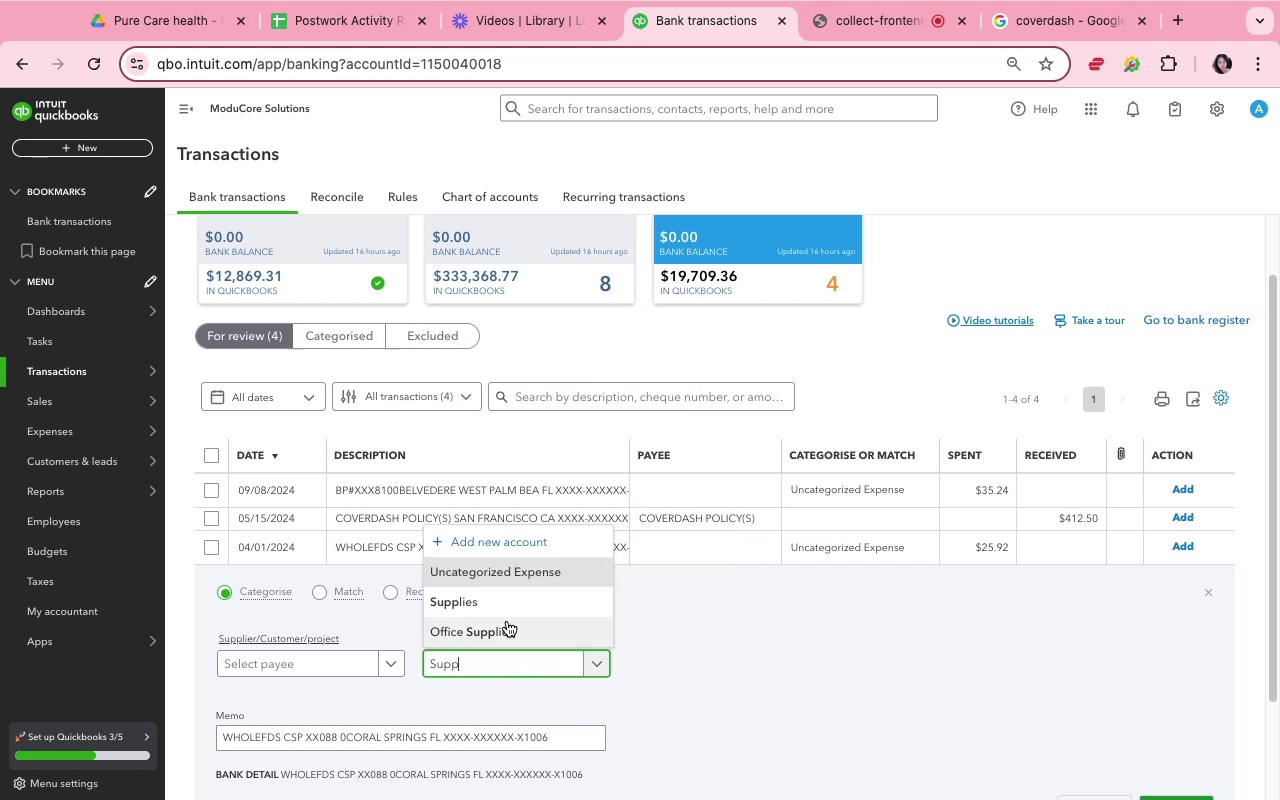 
left_click([502, 606])
 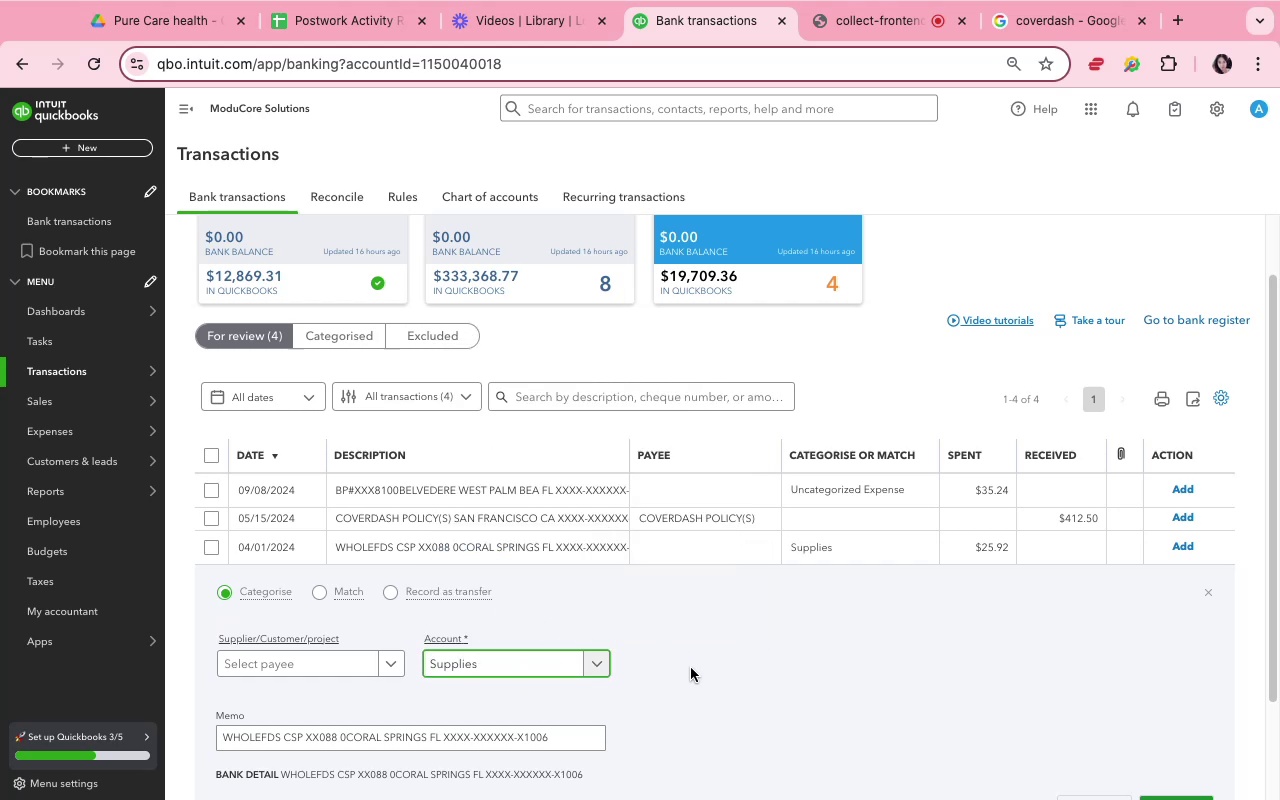 
scroll: coordinate [692, 669], scroll_direction: down, amount: 3.0
 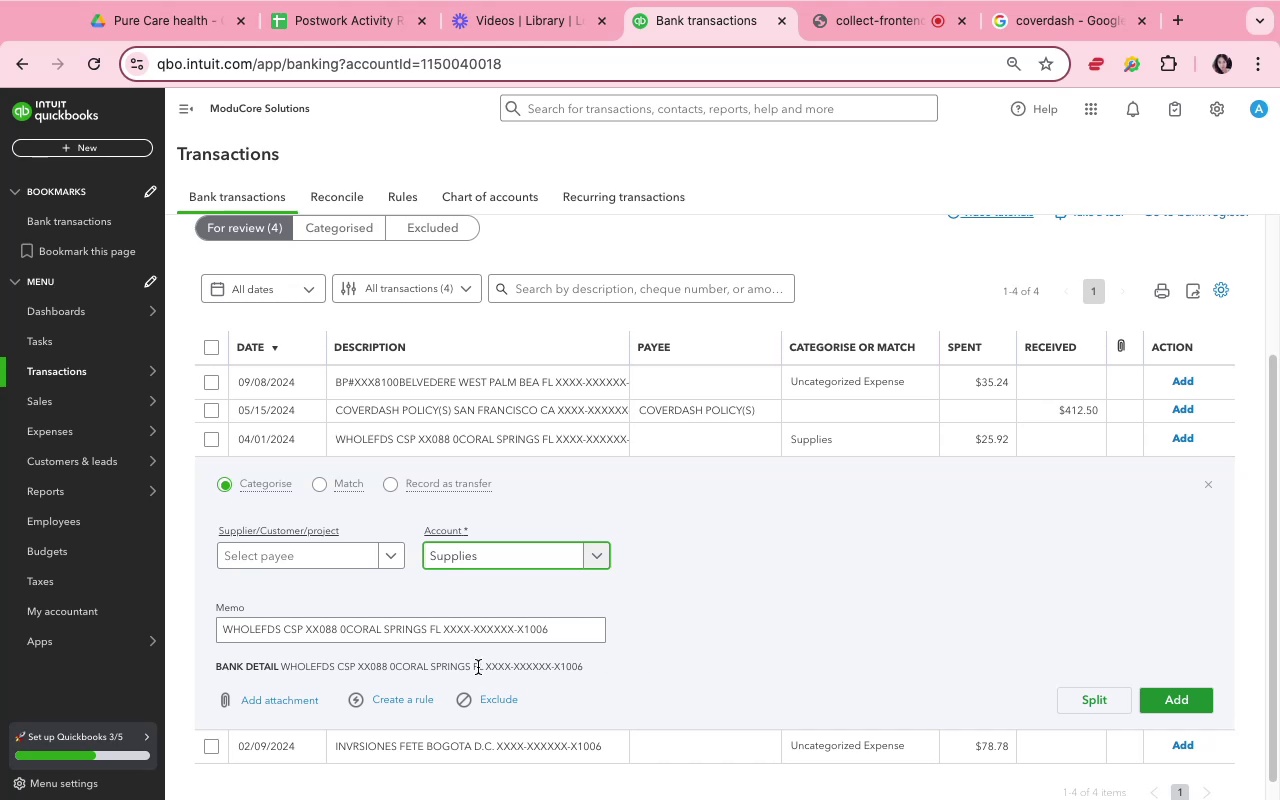 
wait(5.32)
 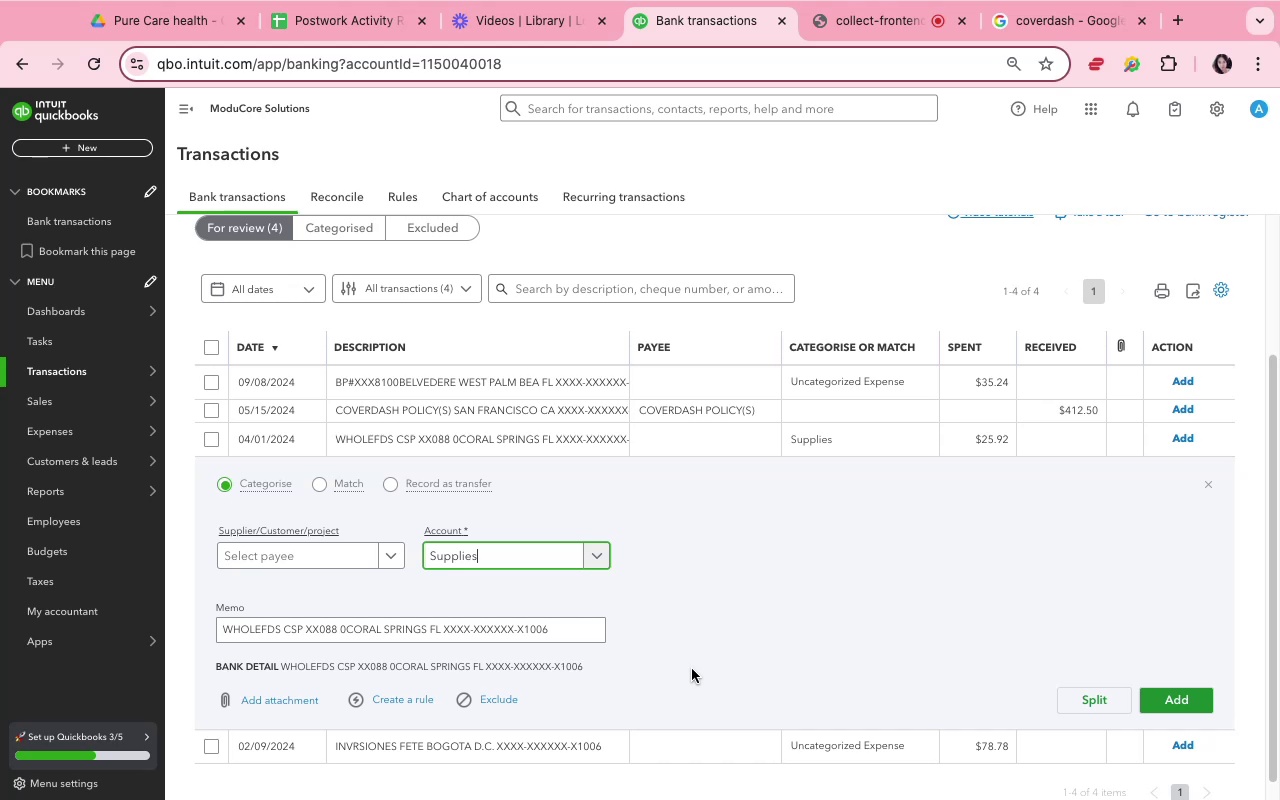 
left_click([300, 557])
 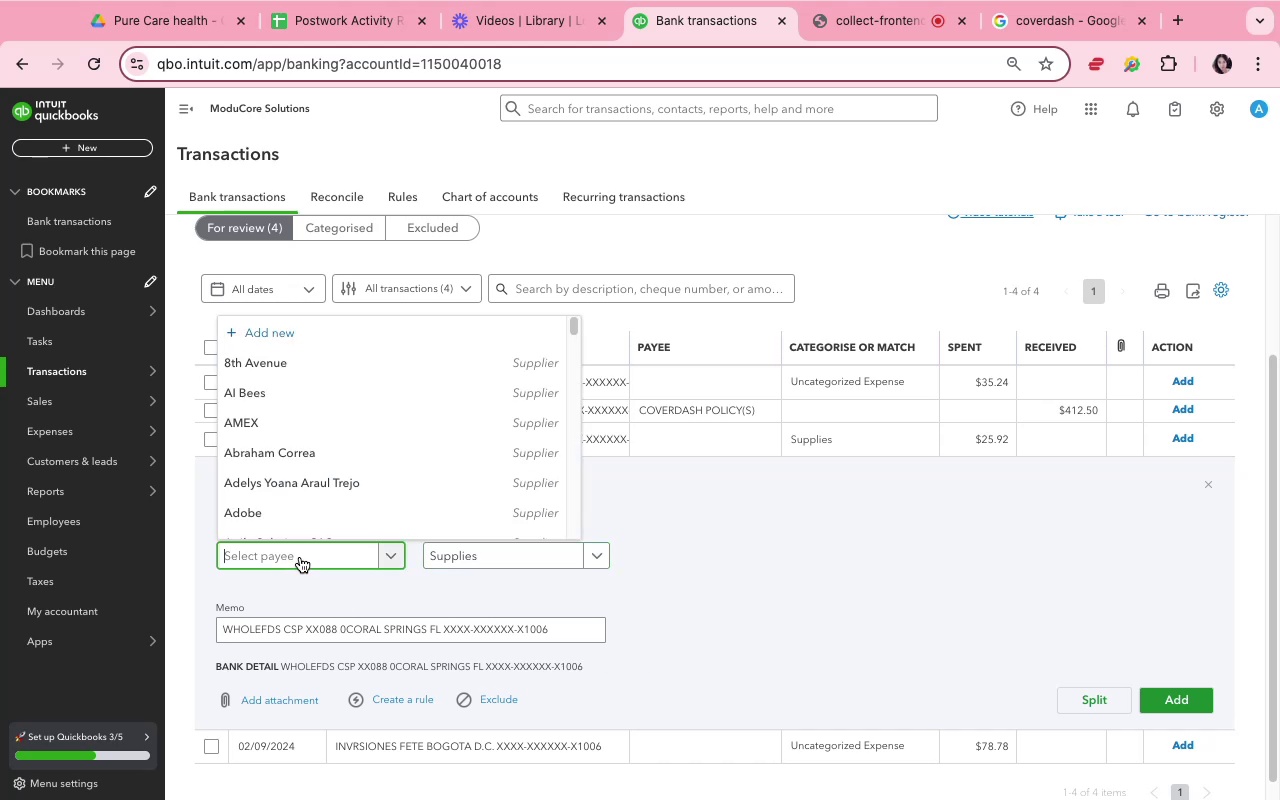 
type(who)
key(Backspace)
key(Backspace)
key(Backspace)
key(Backspace)
type(Wholefs)
 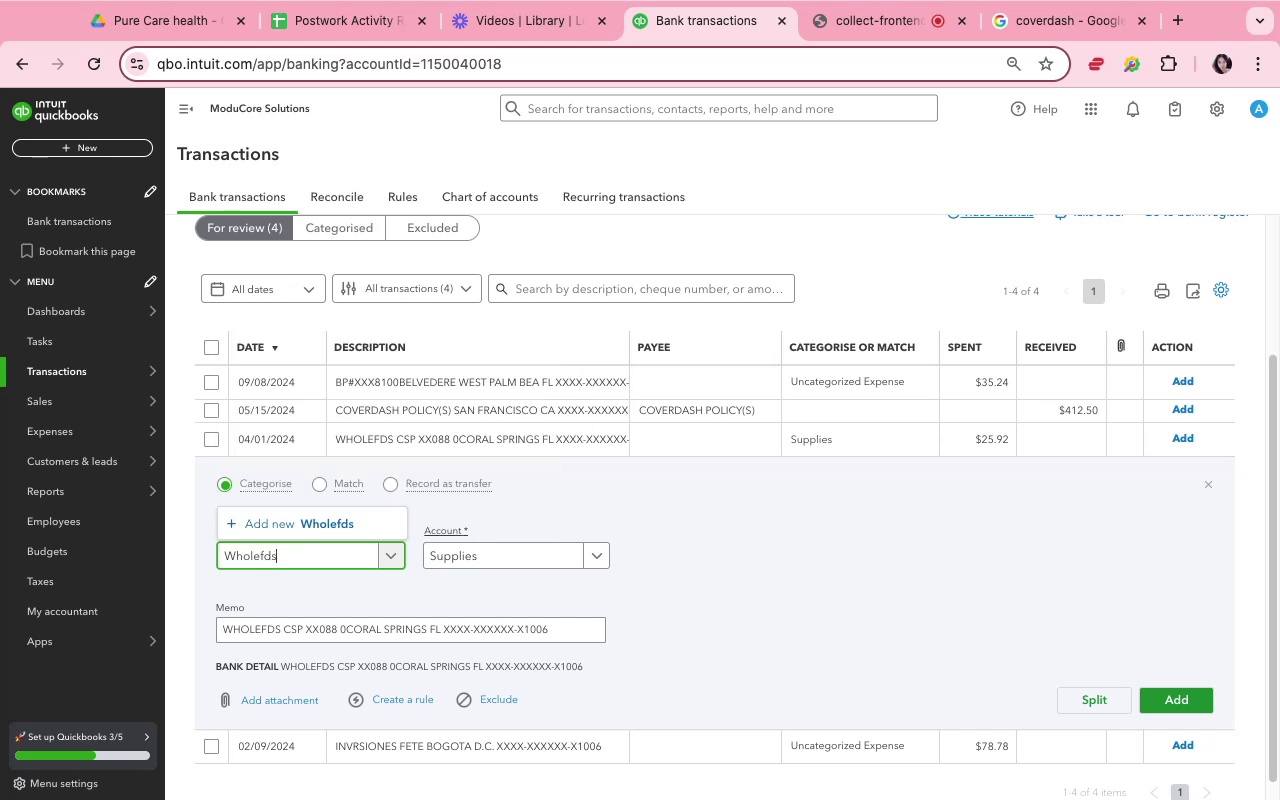 
 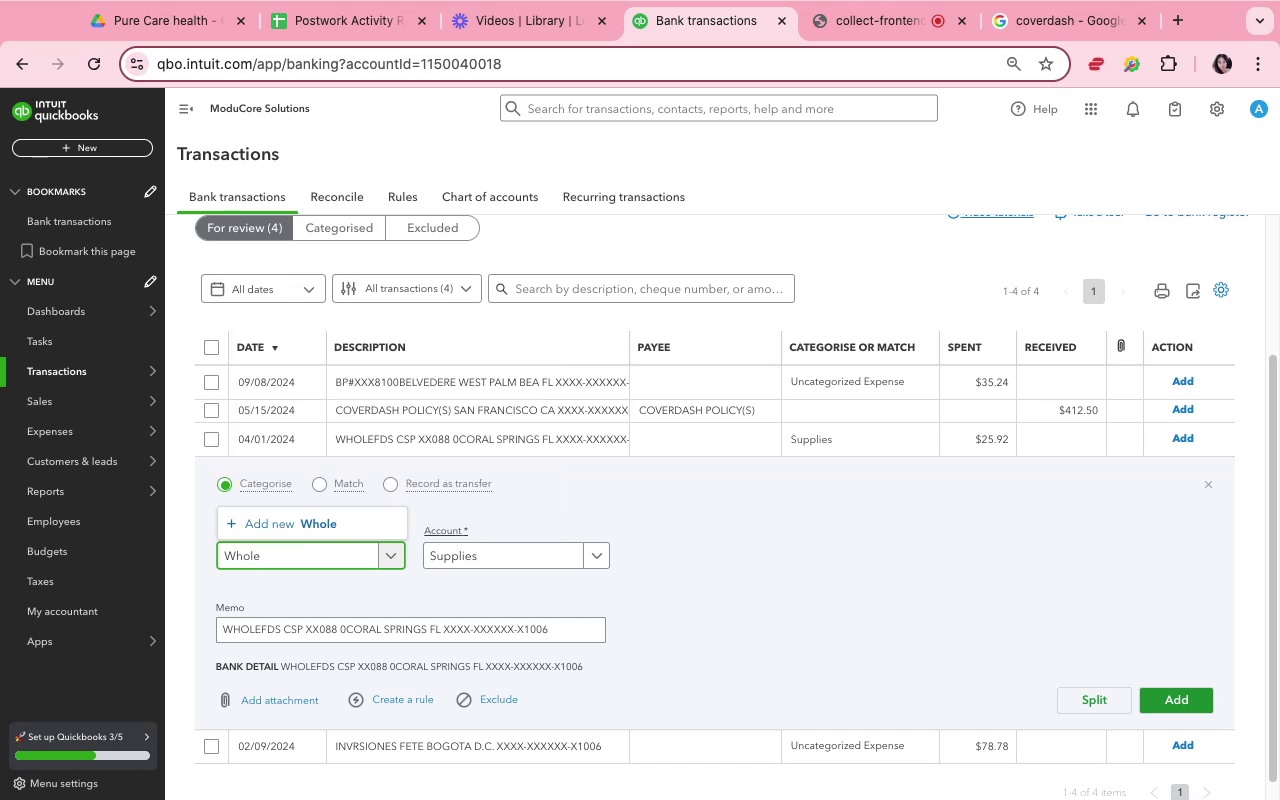 
hold_key(key=D, duration=0.31)
 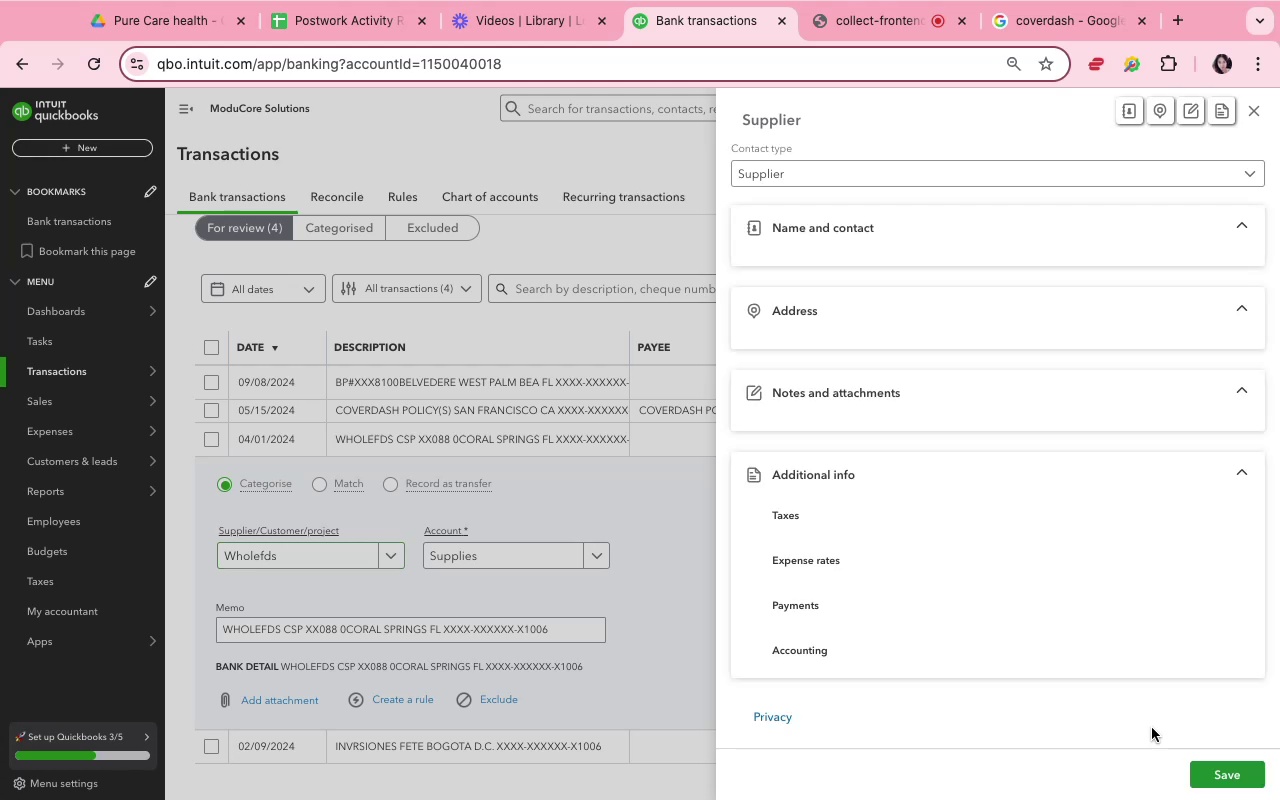 
wait(5.61)
 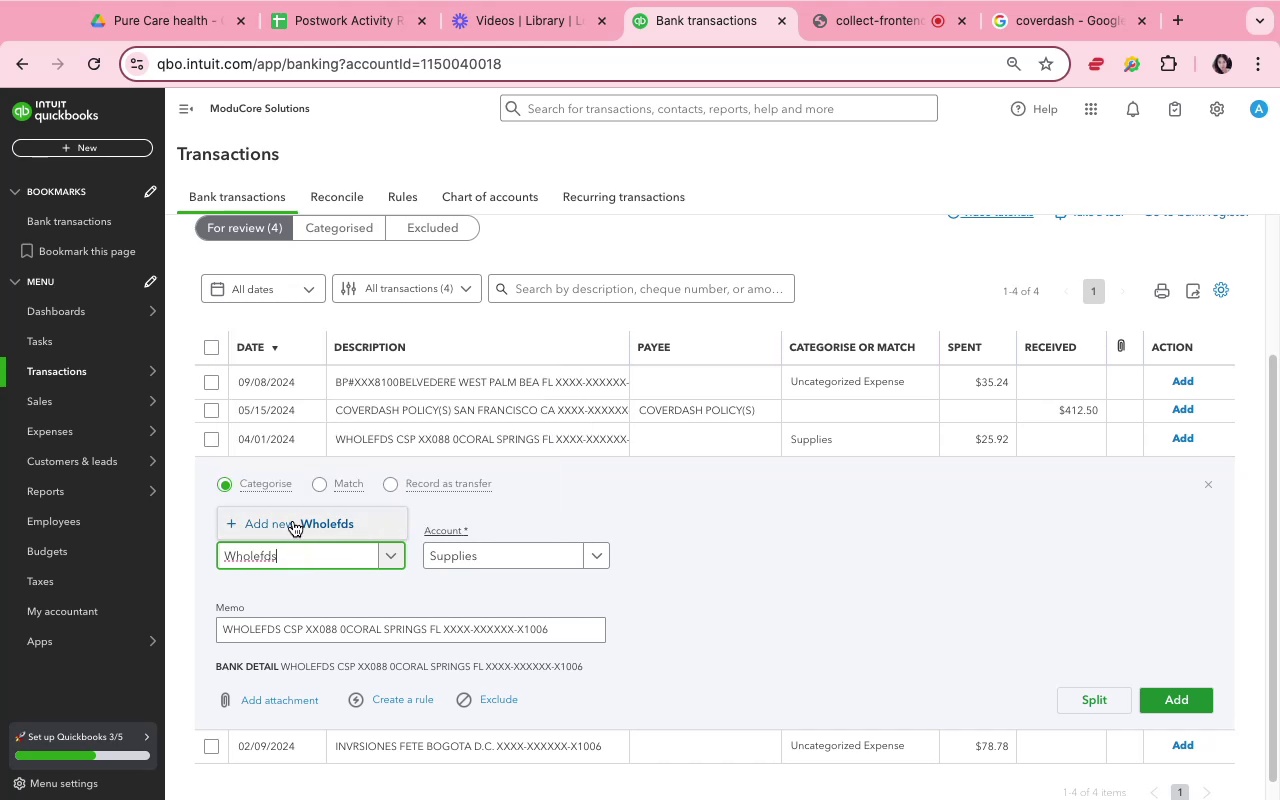 
left_click([1205, 772])
 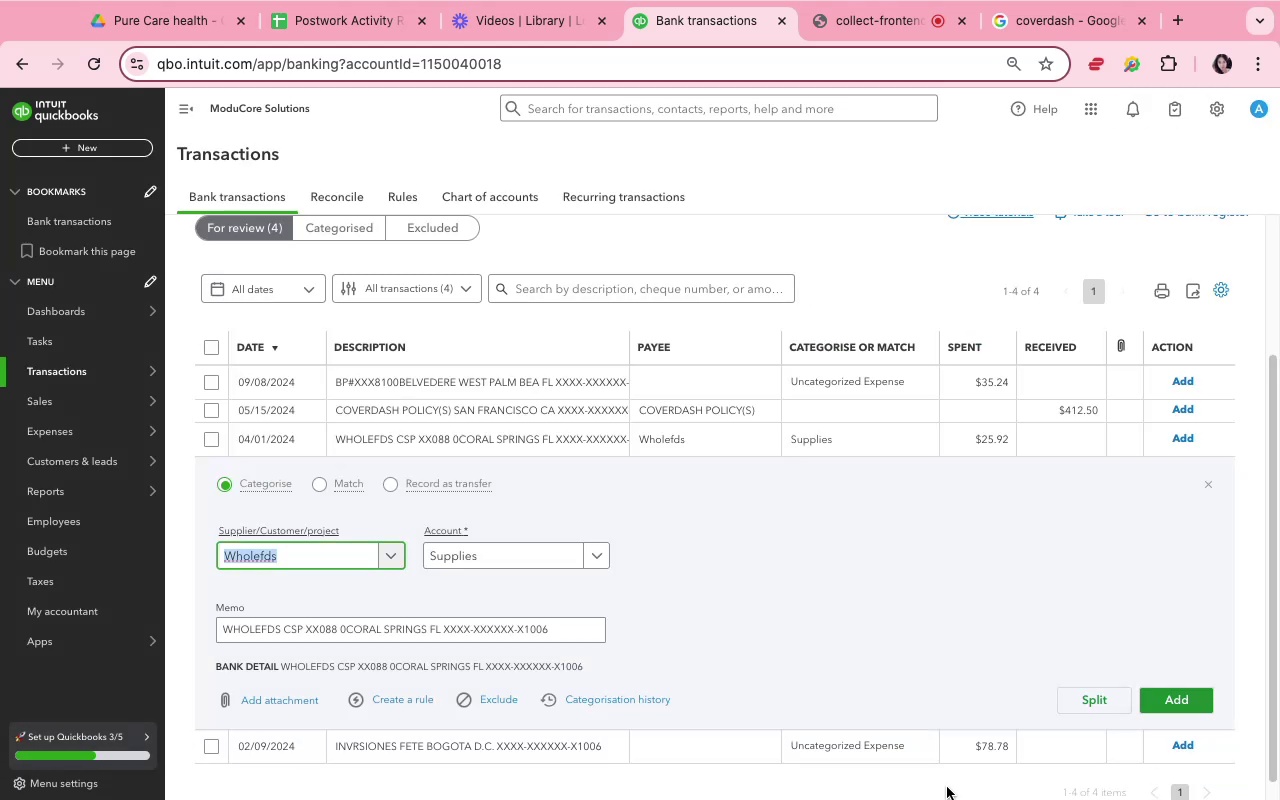 
wait(7.53)
 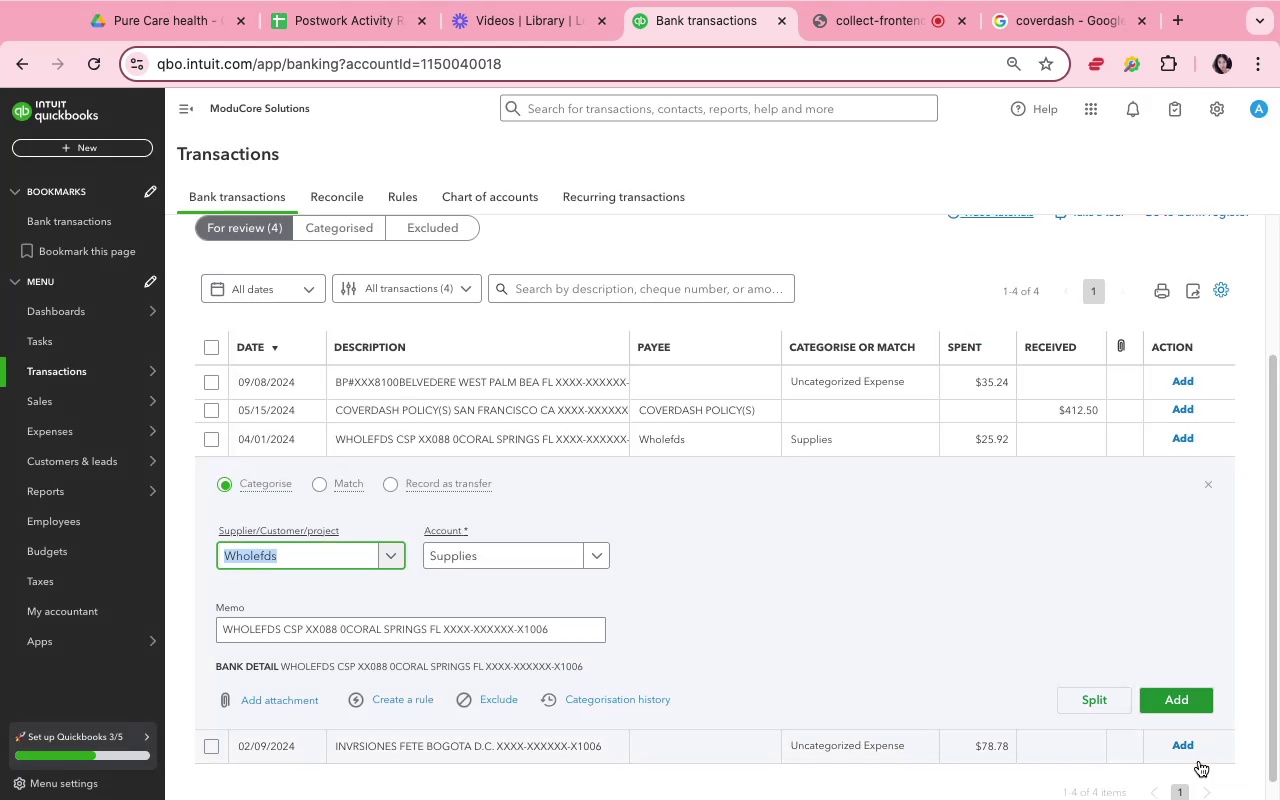 
left_click([1179, 707])
 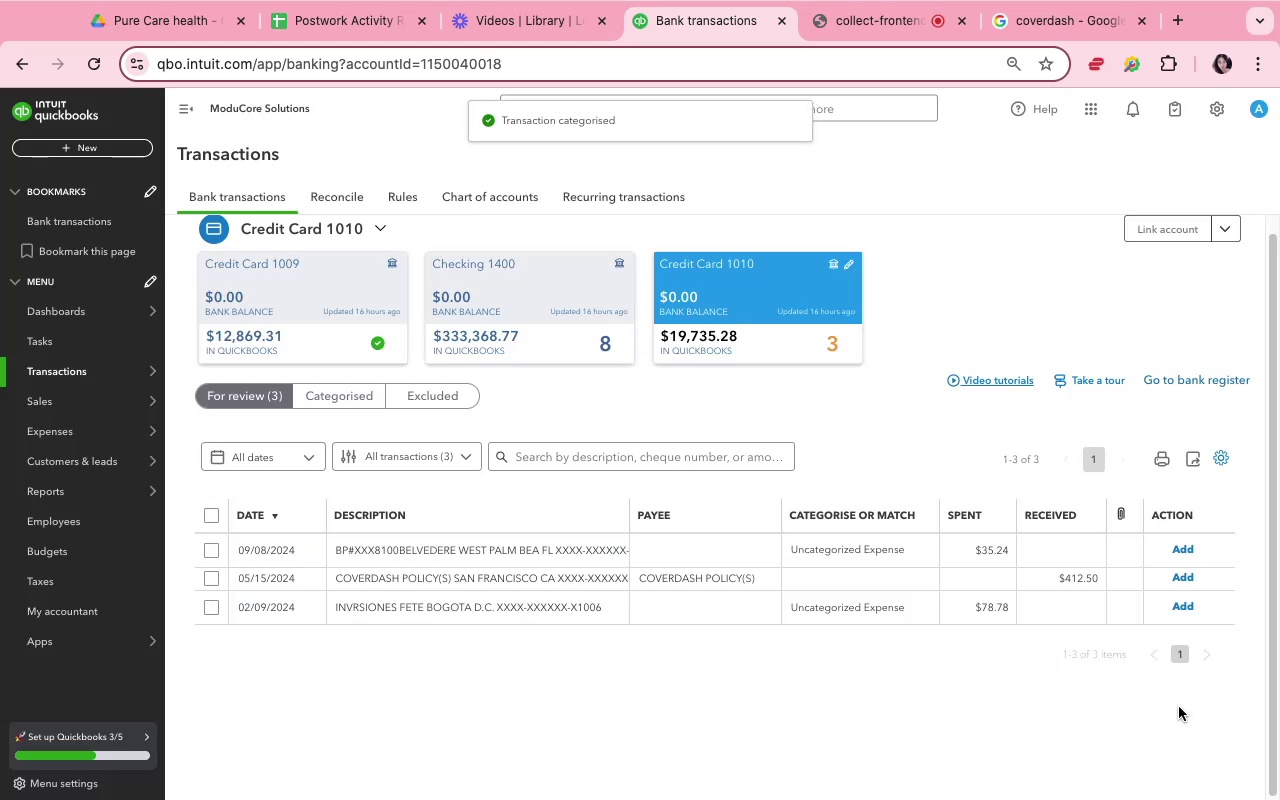 
wait(7.05)
 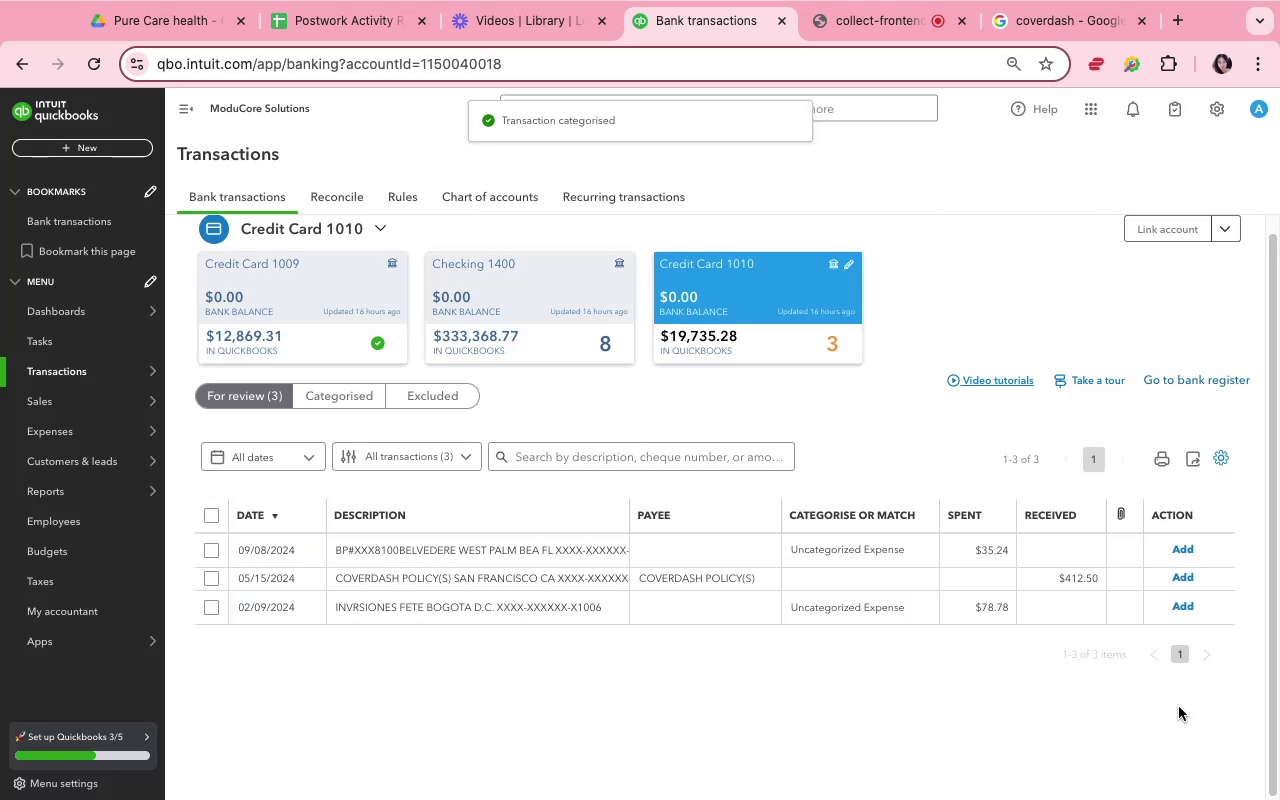 
left_click([970, 587])
 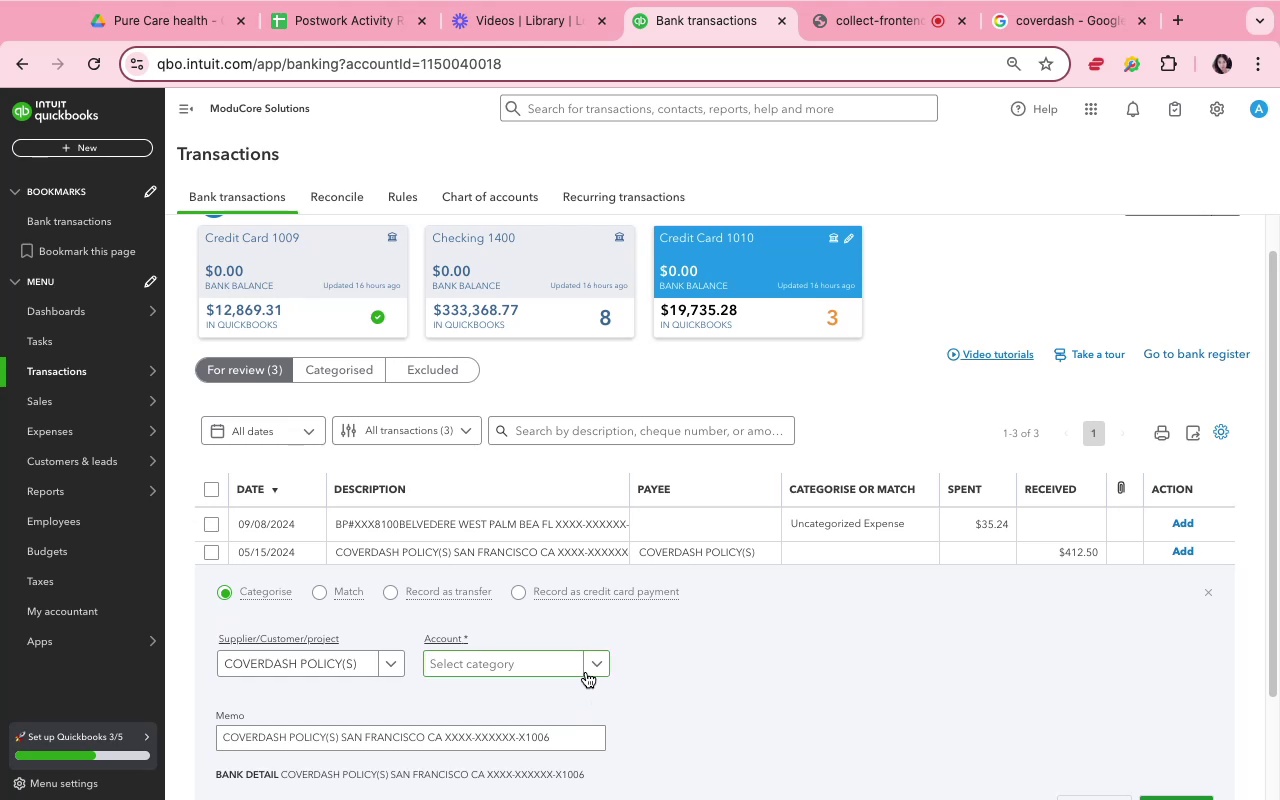 
wait(6.33)
 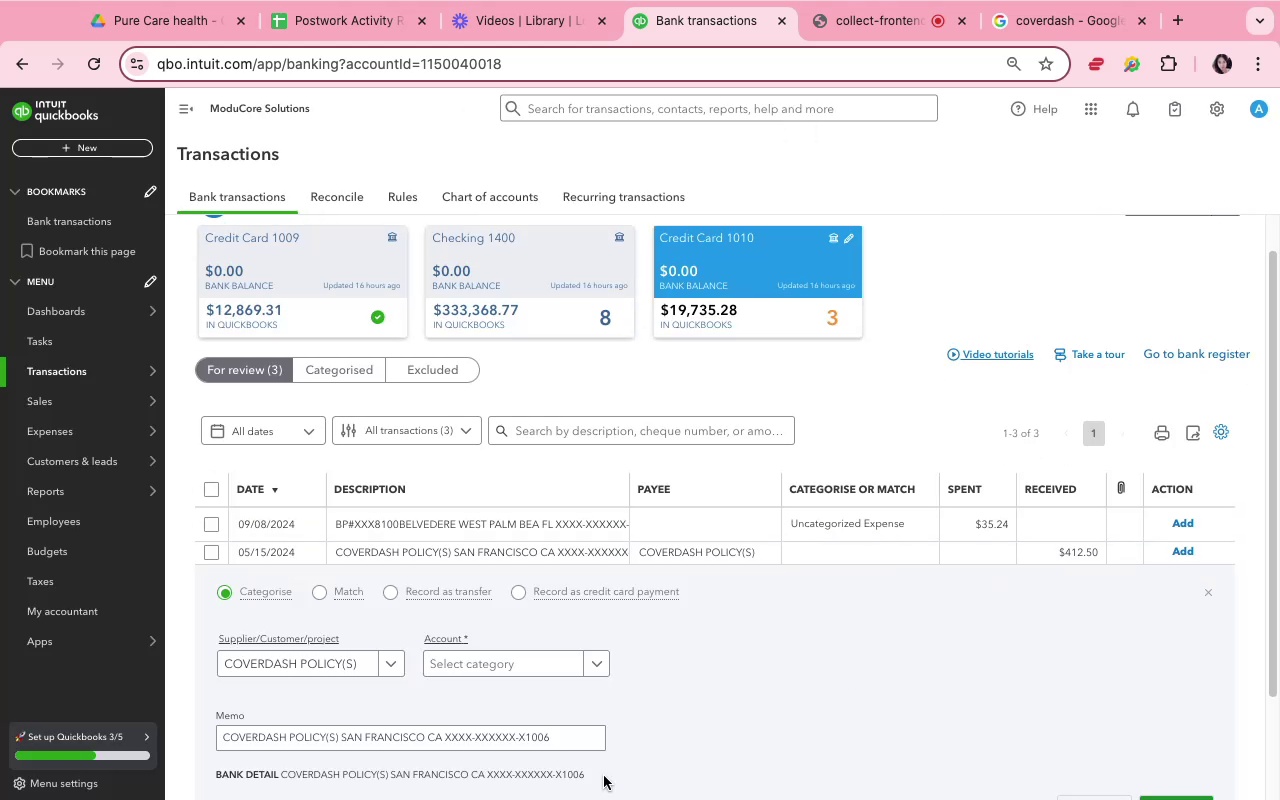 
left_click([586, 672])
 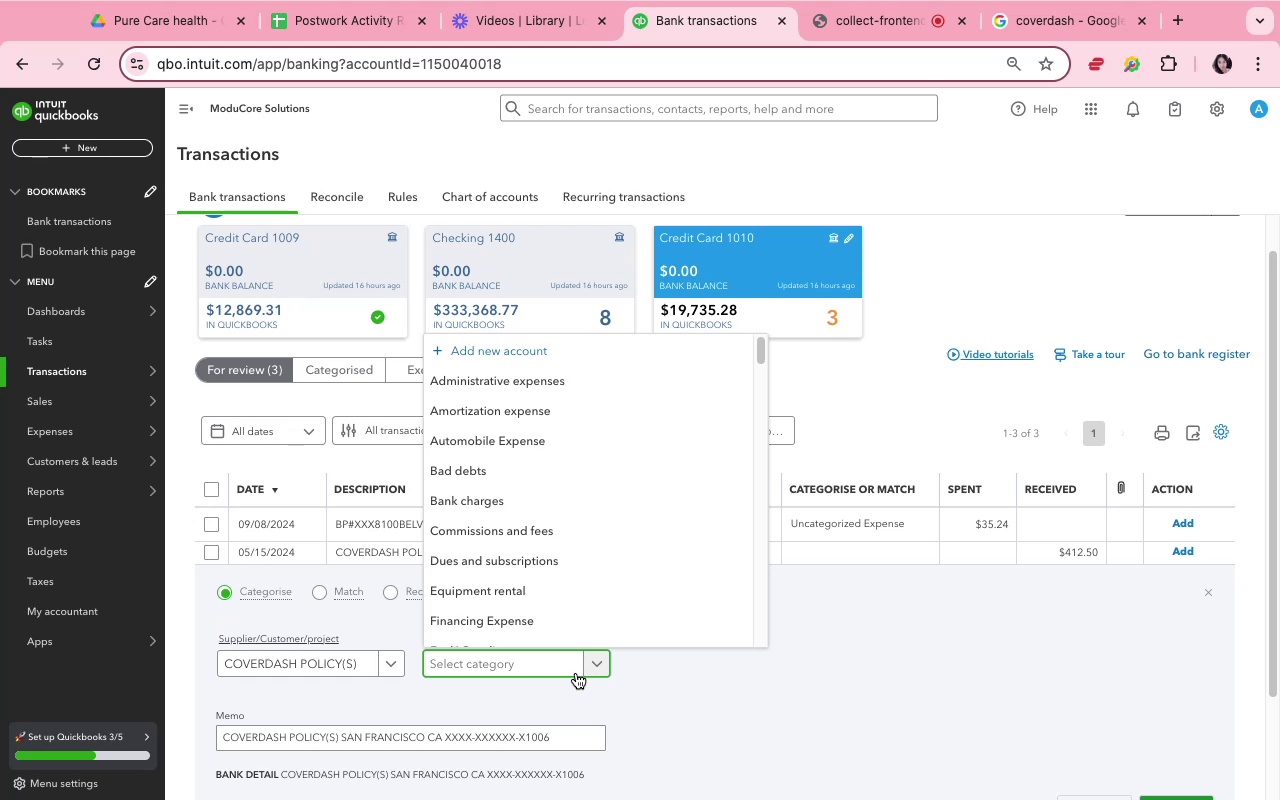 
wait(17.77)
 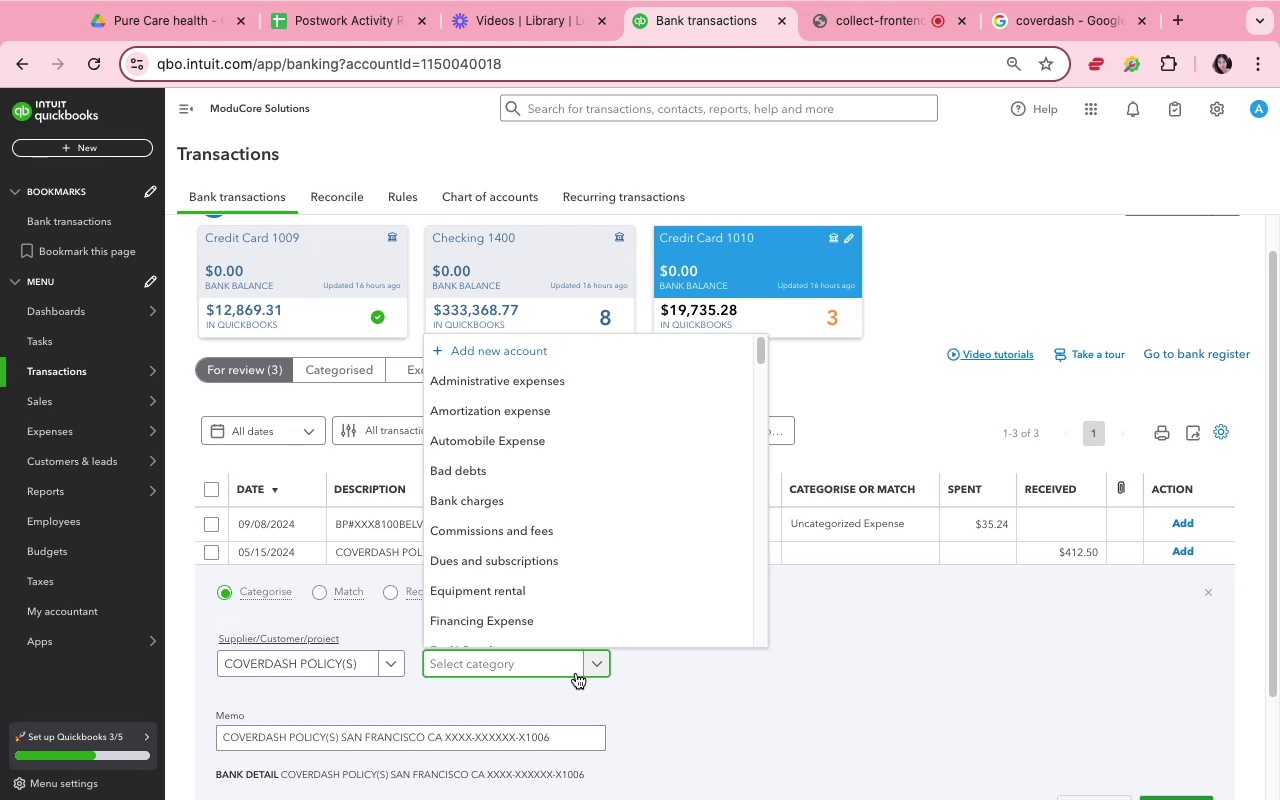 
type(Owner's )
 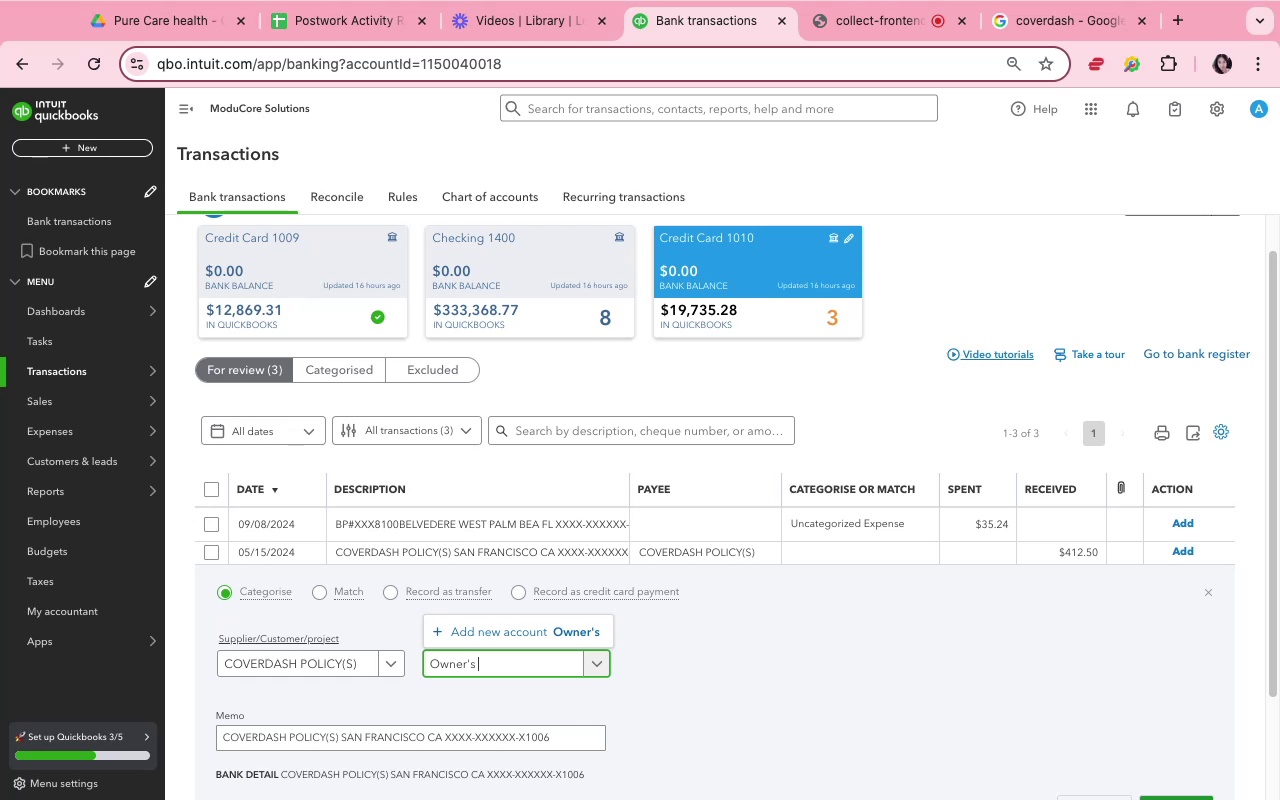 
type(Drw)
 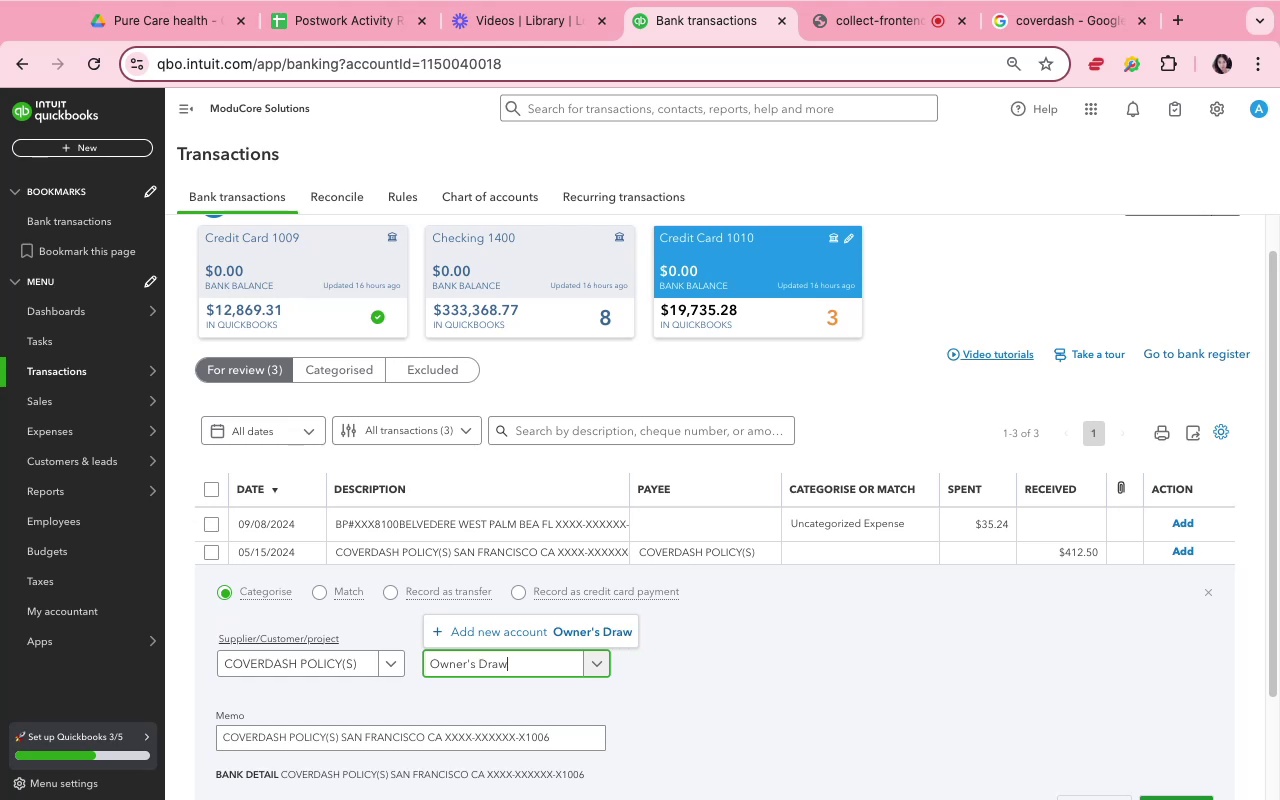 
hold_key(key=A, duration=0.34)
 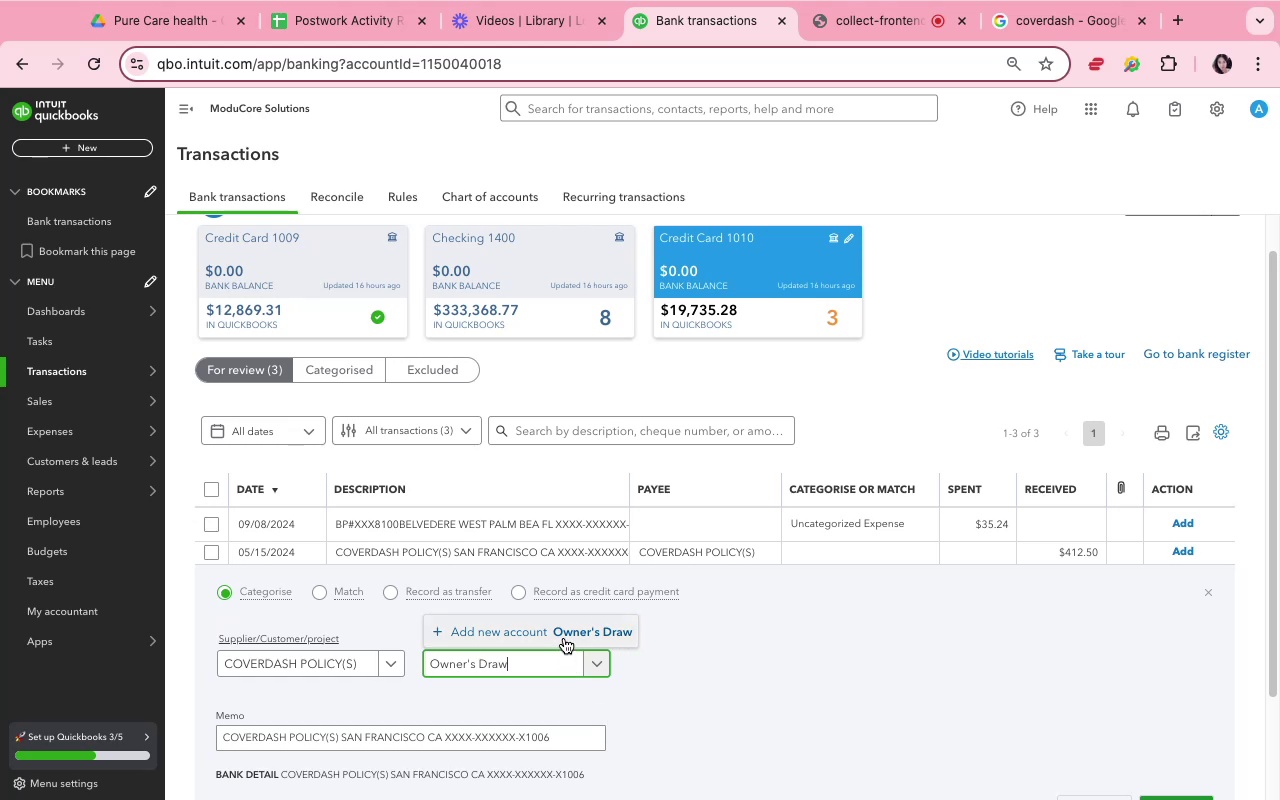 
wait(5.88)
 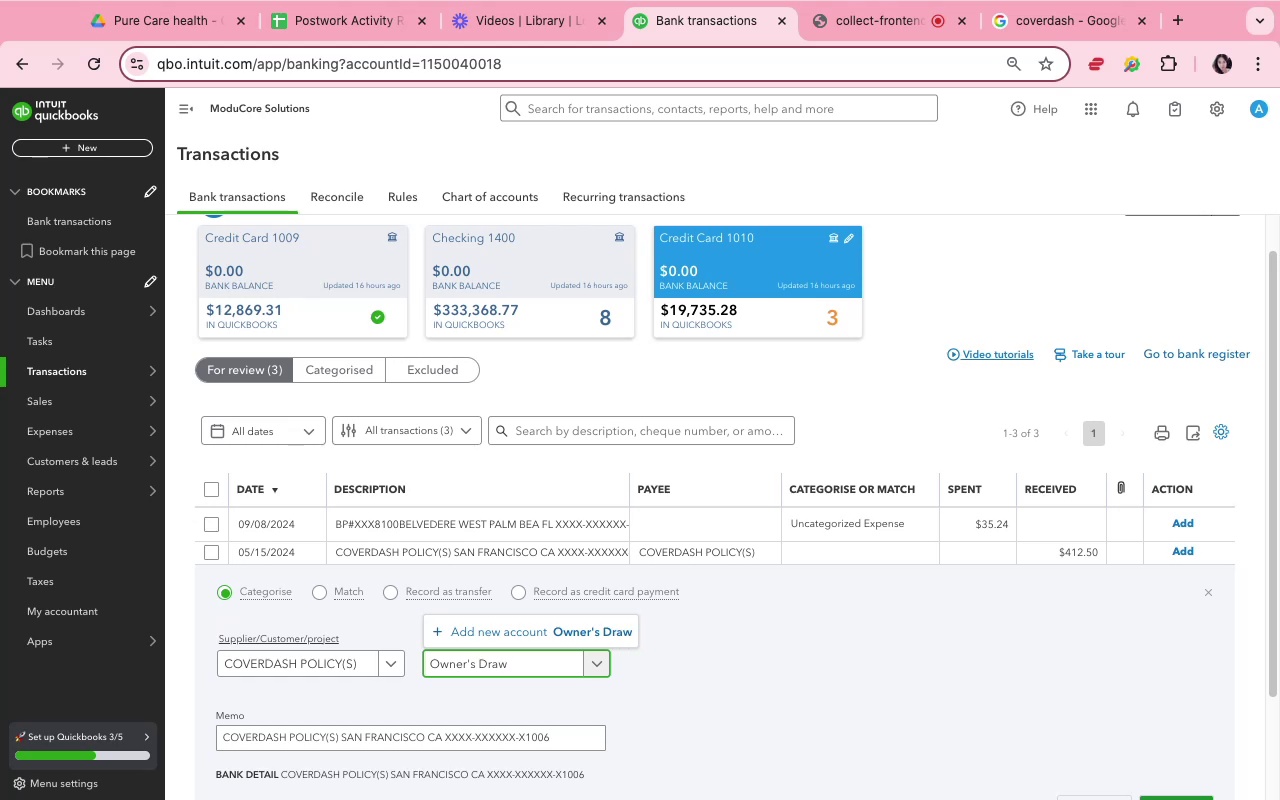 
left_click([593, 659])
 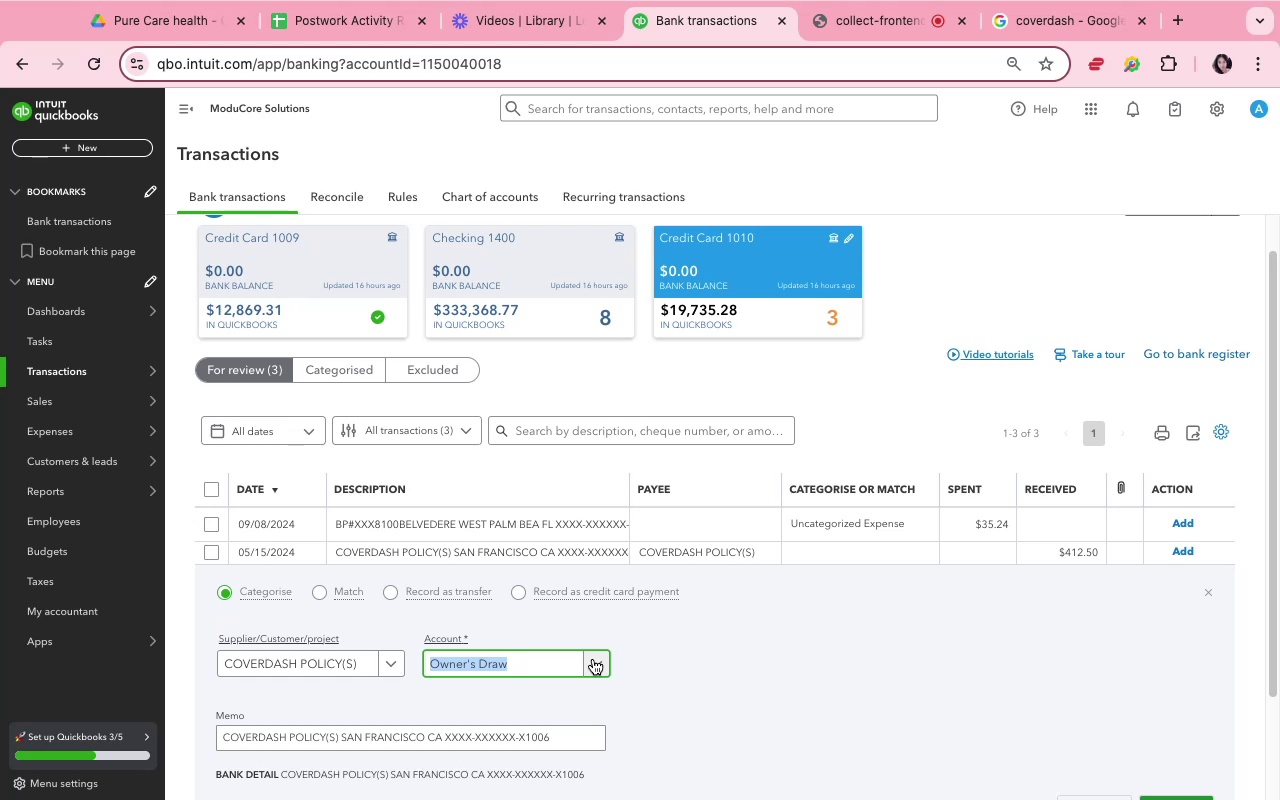 
type(Cas)
 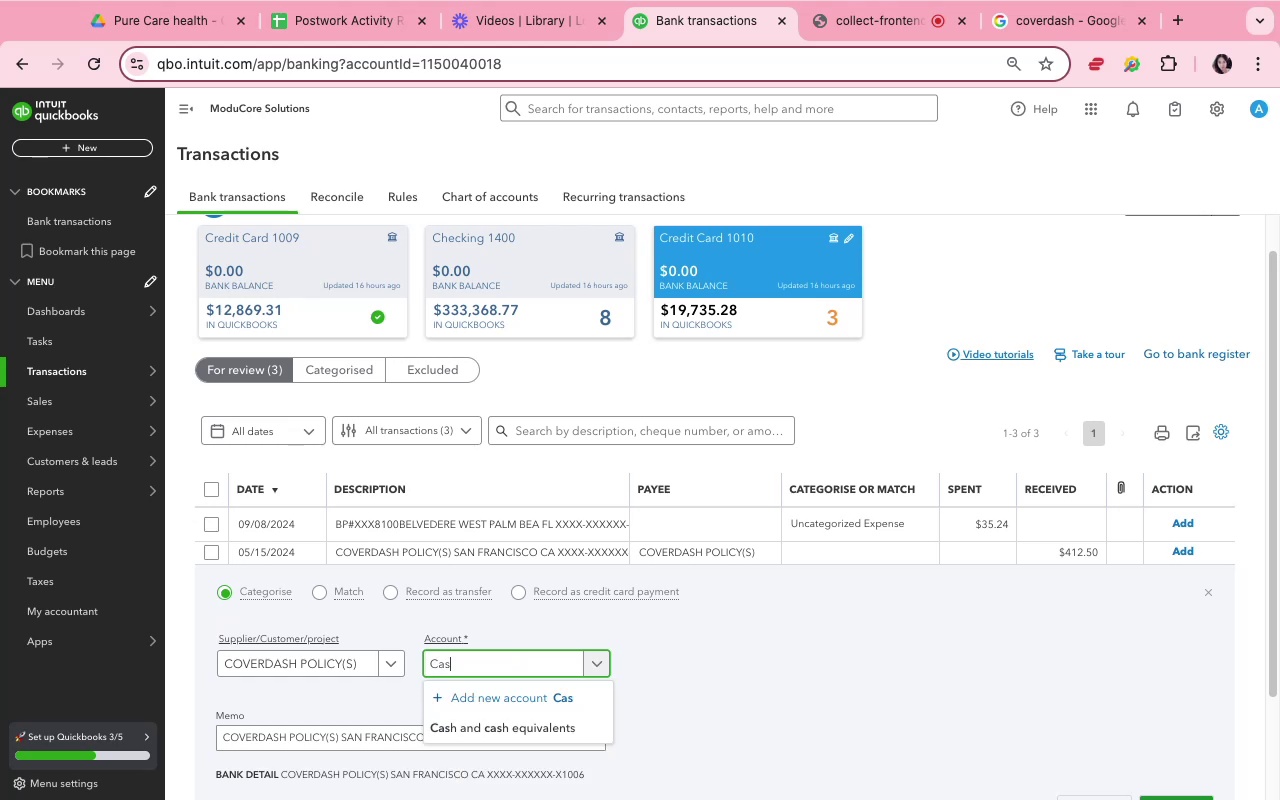 
key(Backspace)
 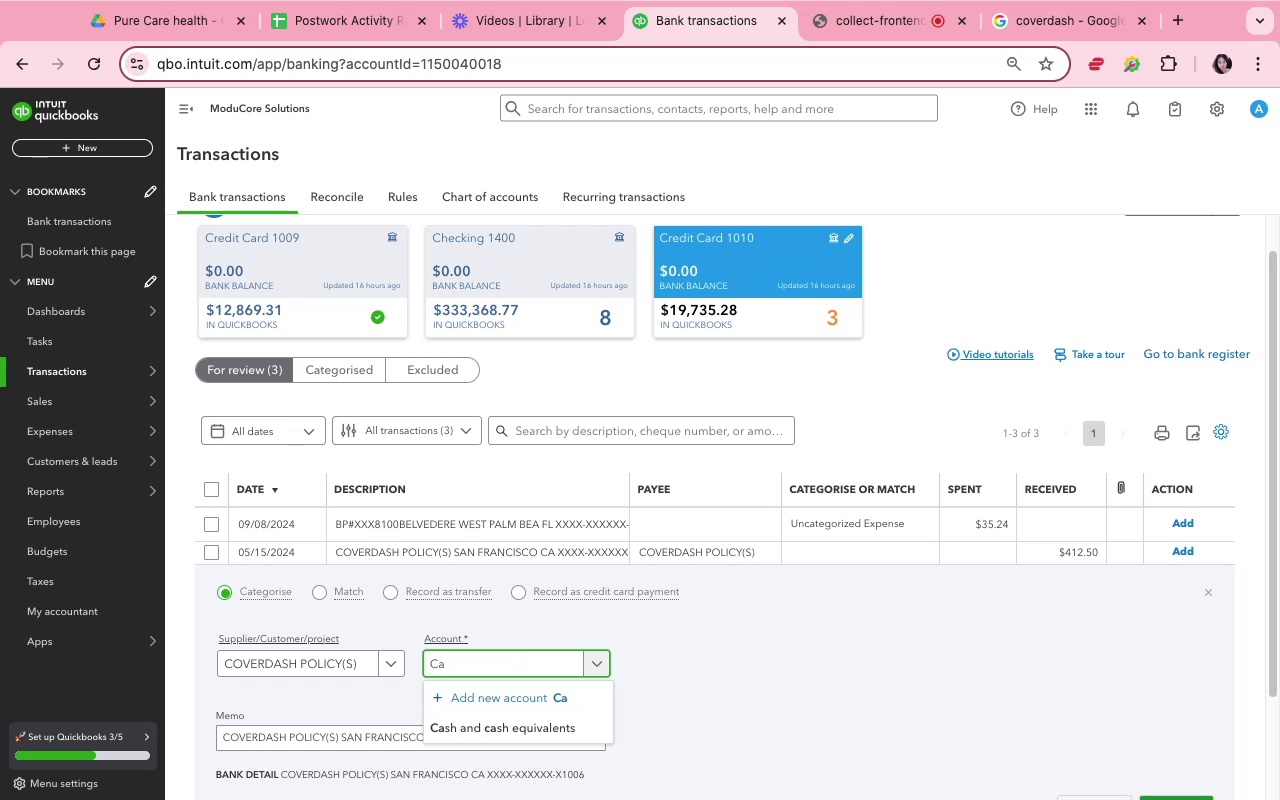 
key(Backspace)
 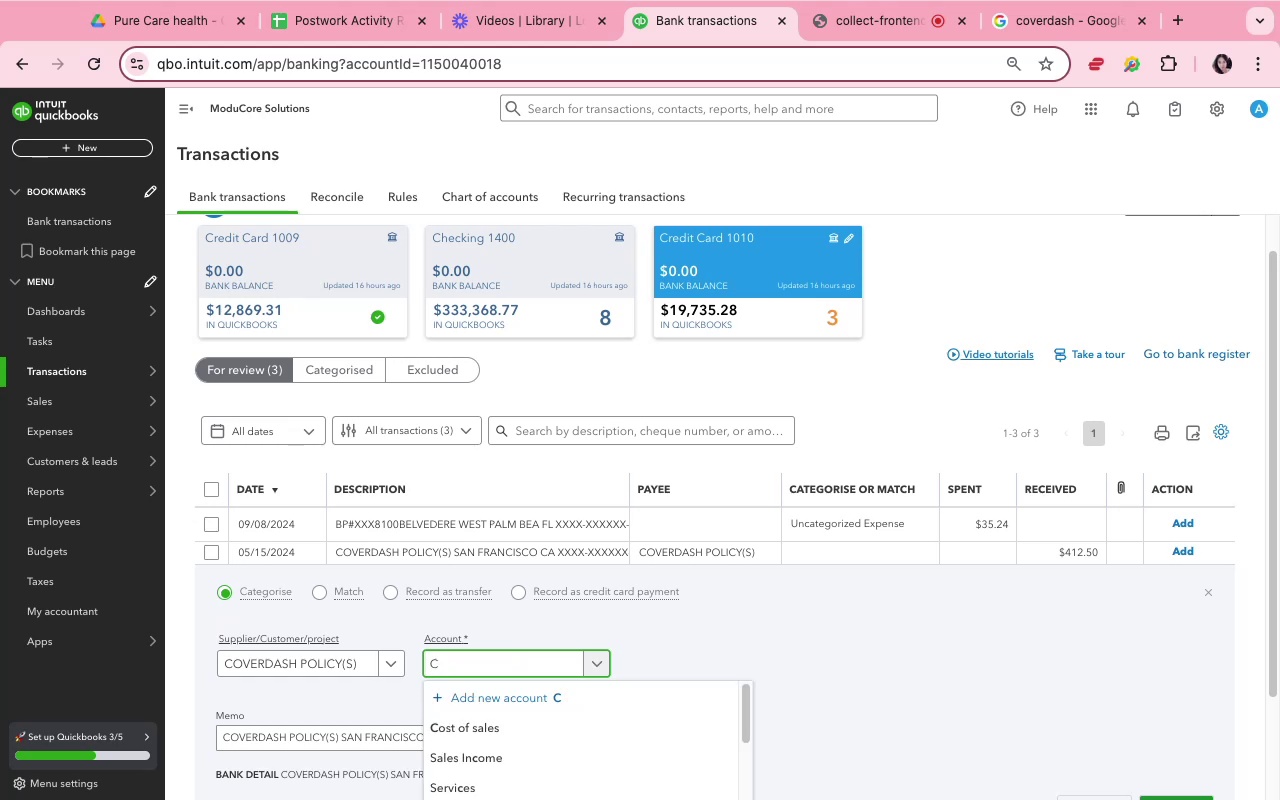 
key(Backspace)
 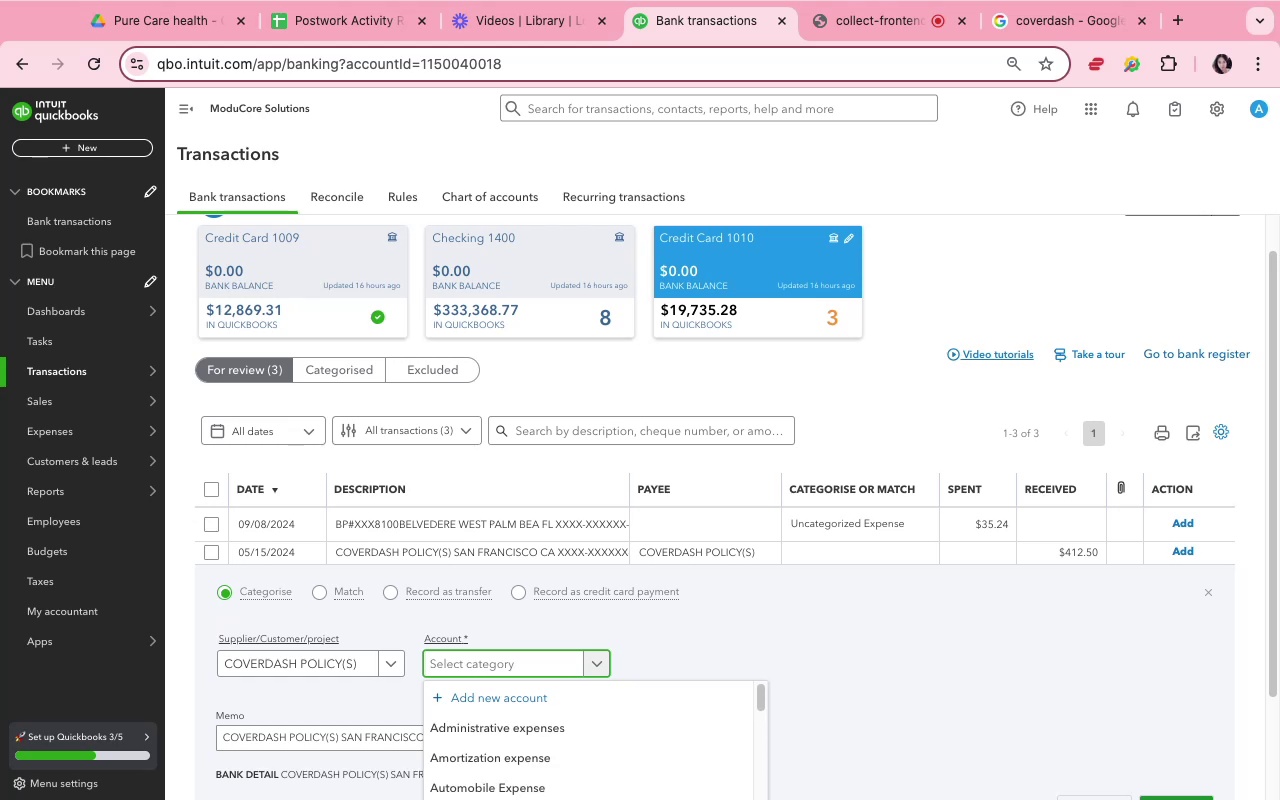 
type(Res)
key(Backspace)
type(f)
 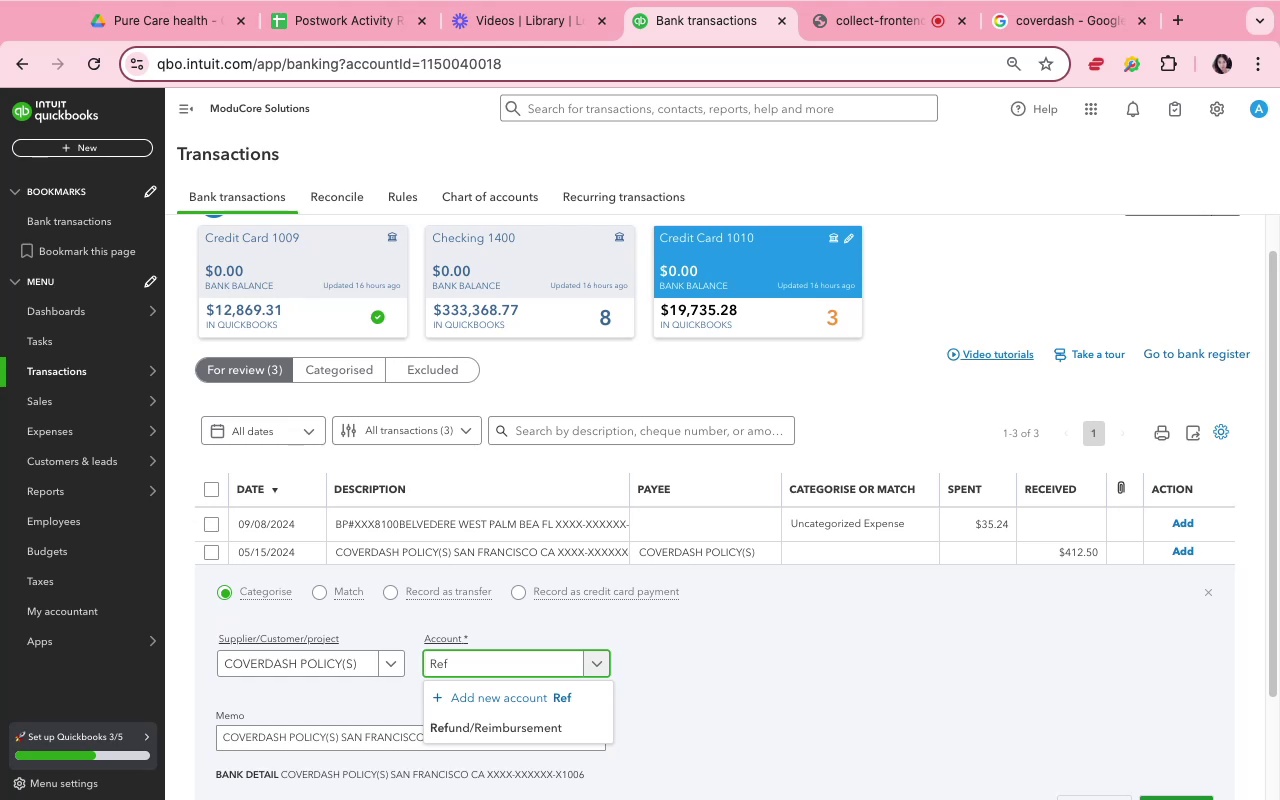 
left_click([559, 740])
 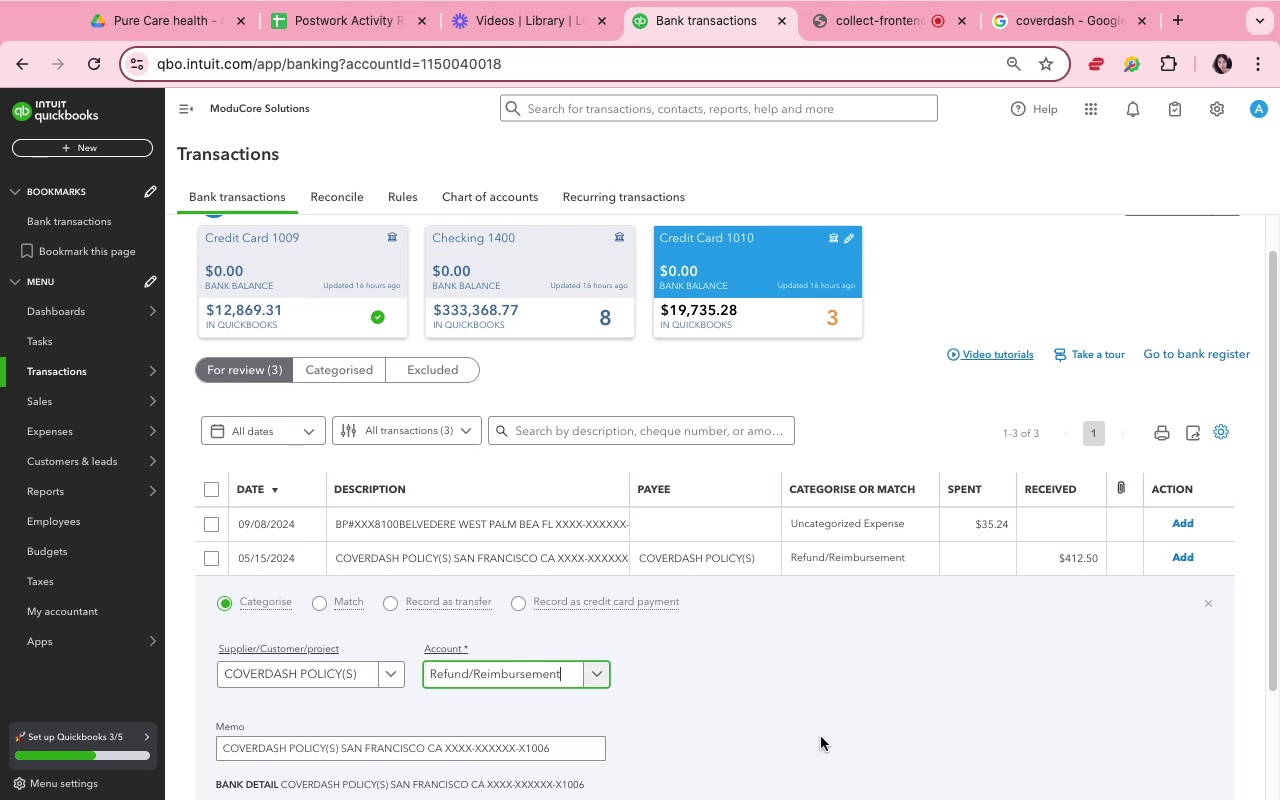 
scroll: coordinate [854, 738], scroll_direction: down, amount: 7.0
 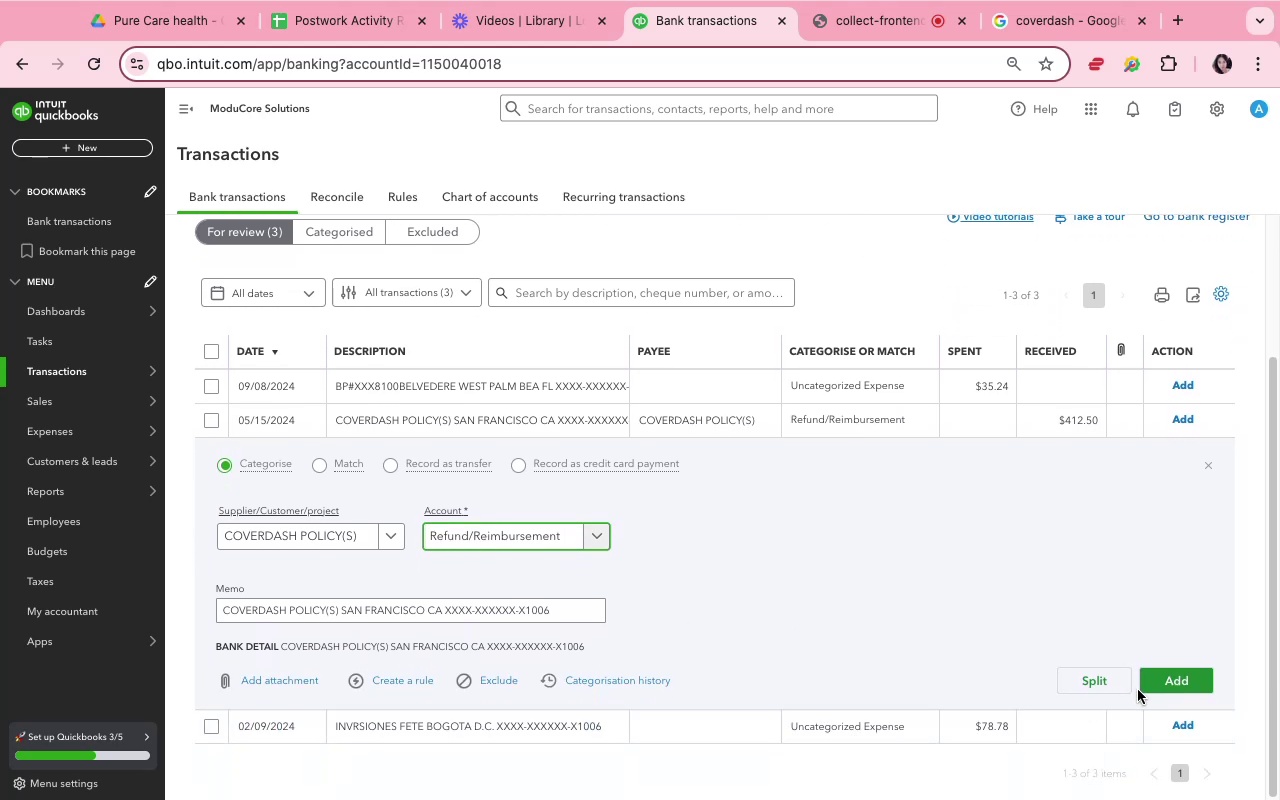 
left_click([1162, 685])
 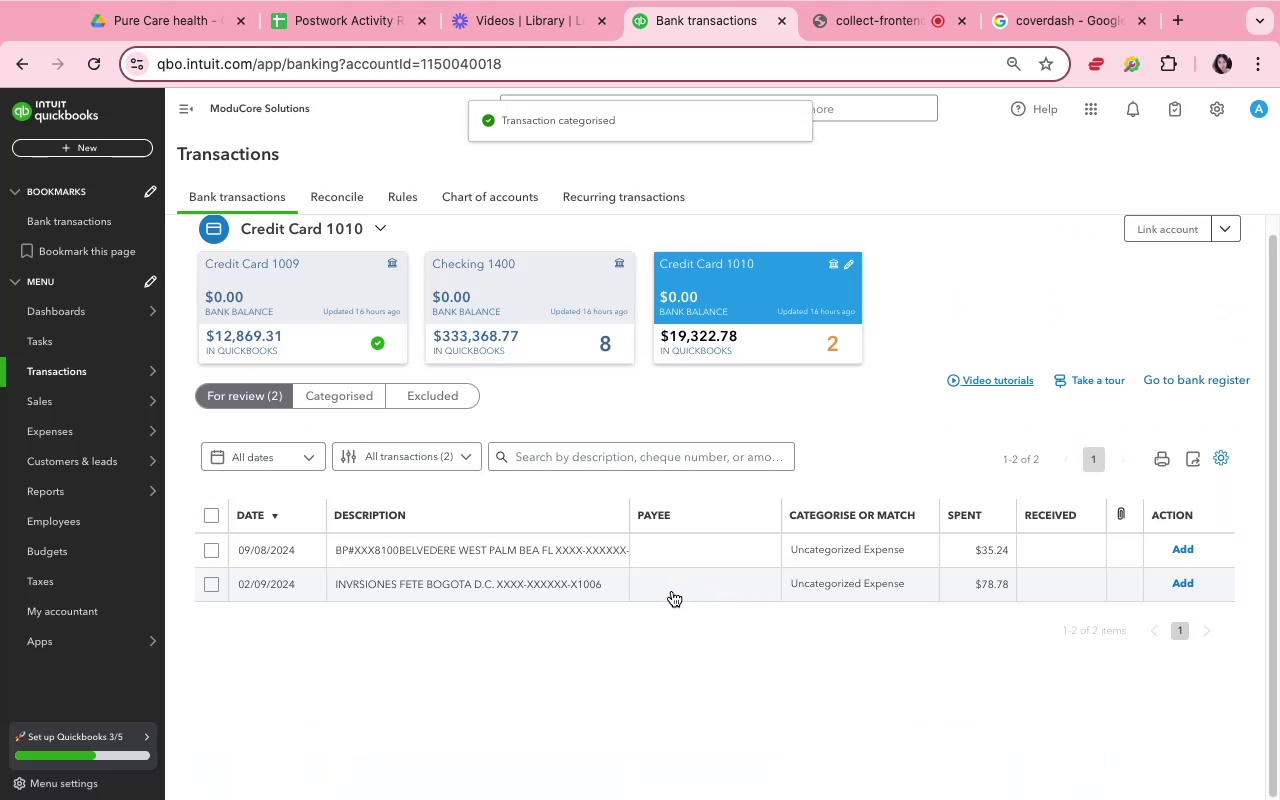 
wait(9.74)
 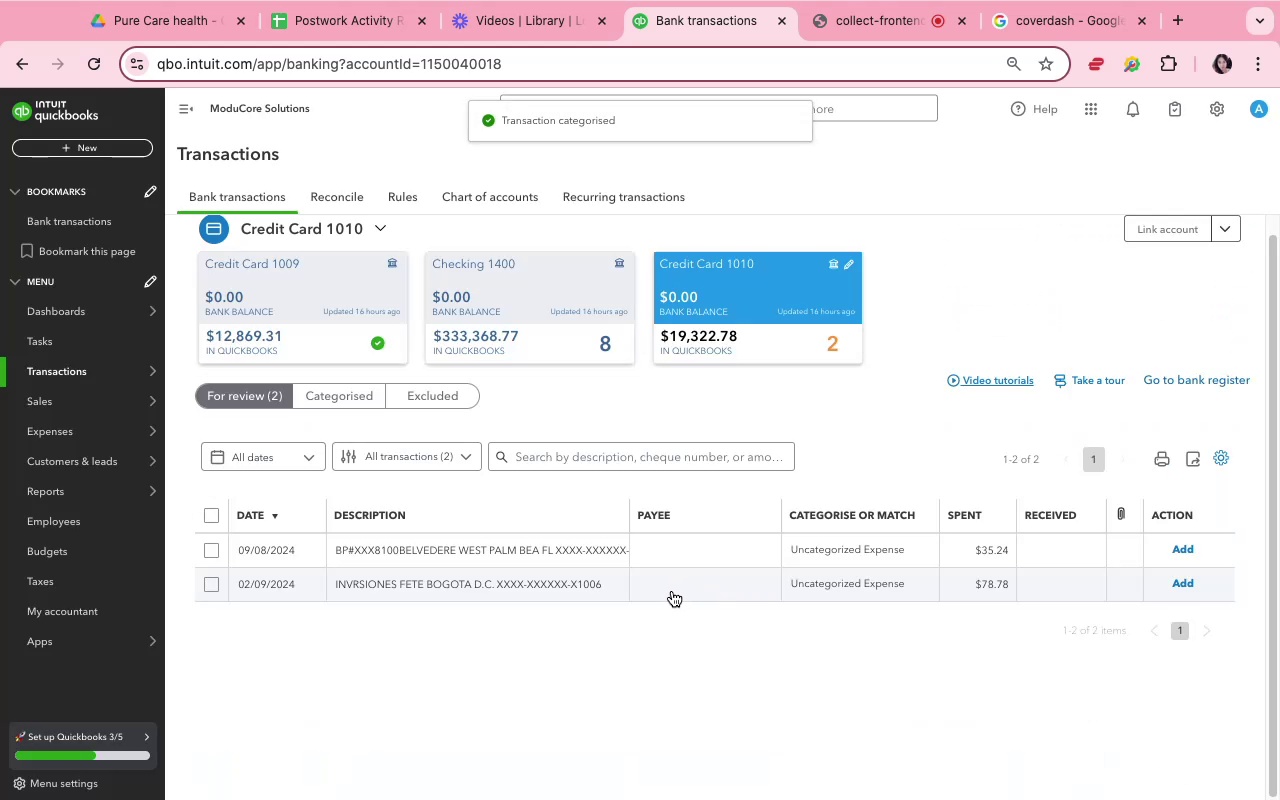 
left_click_drag(start_coordinate=[425, 585], to_coordinate=[339, 586])
 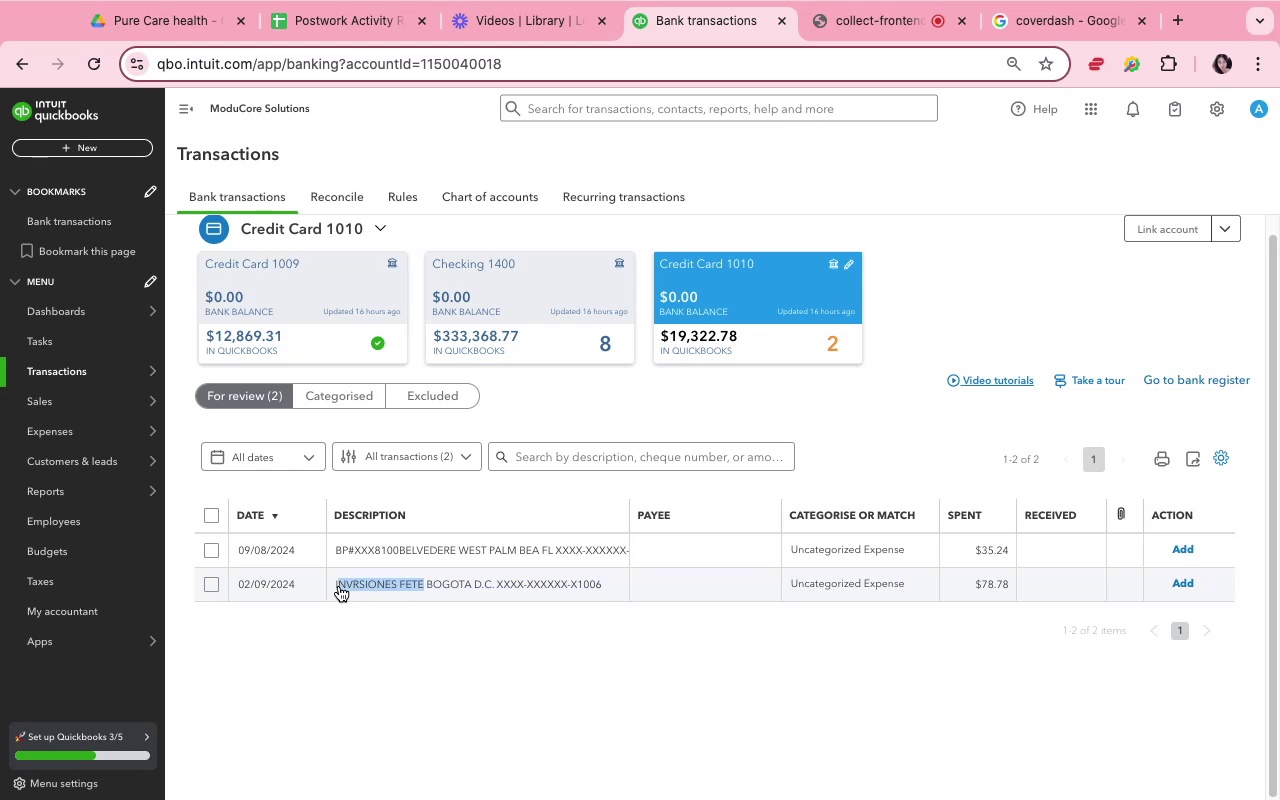 
key(Meta+C)
 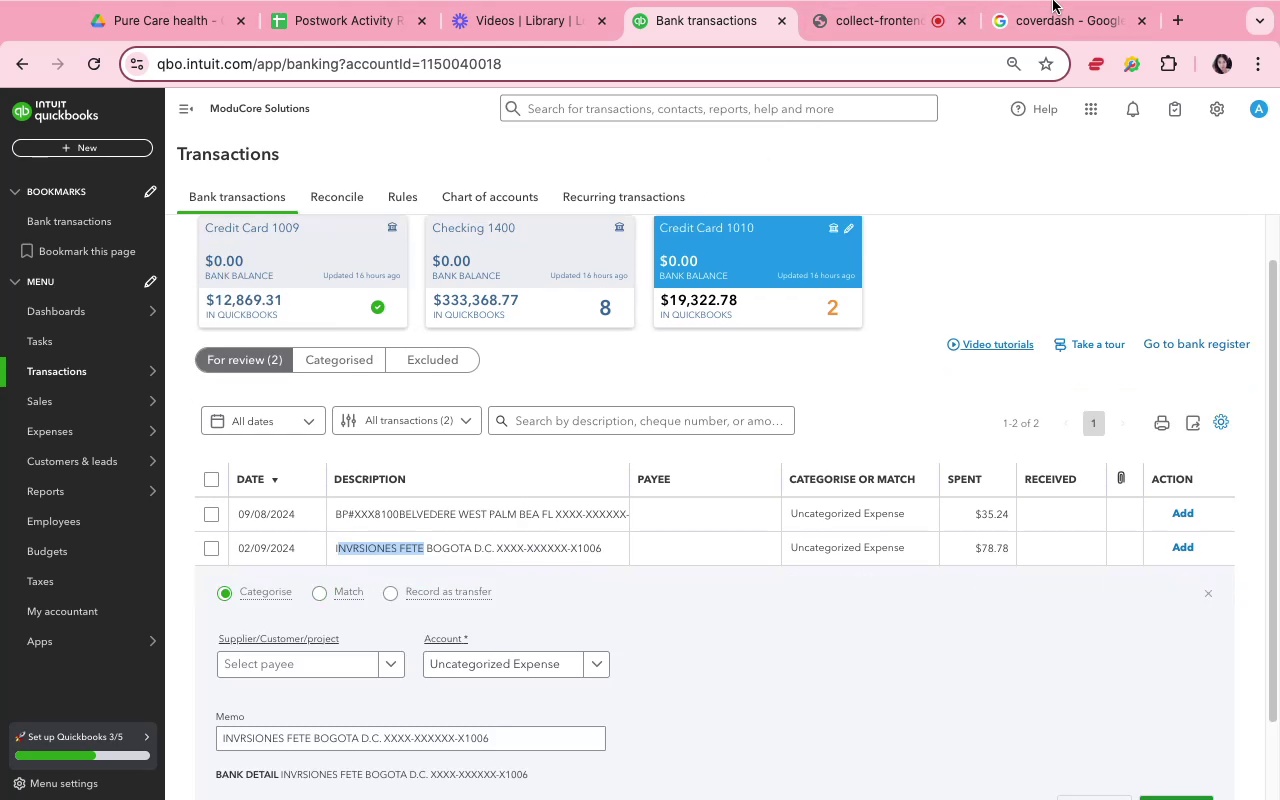 
left_click([1061, 28])
 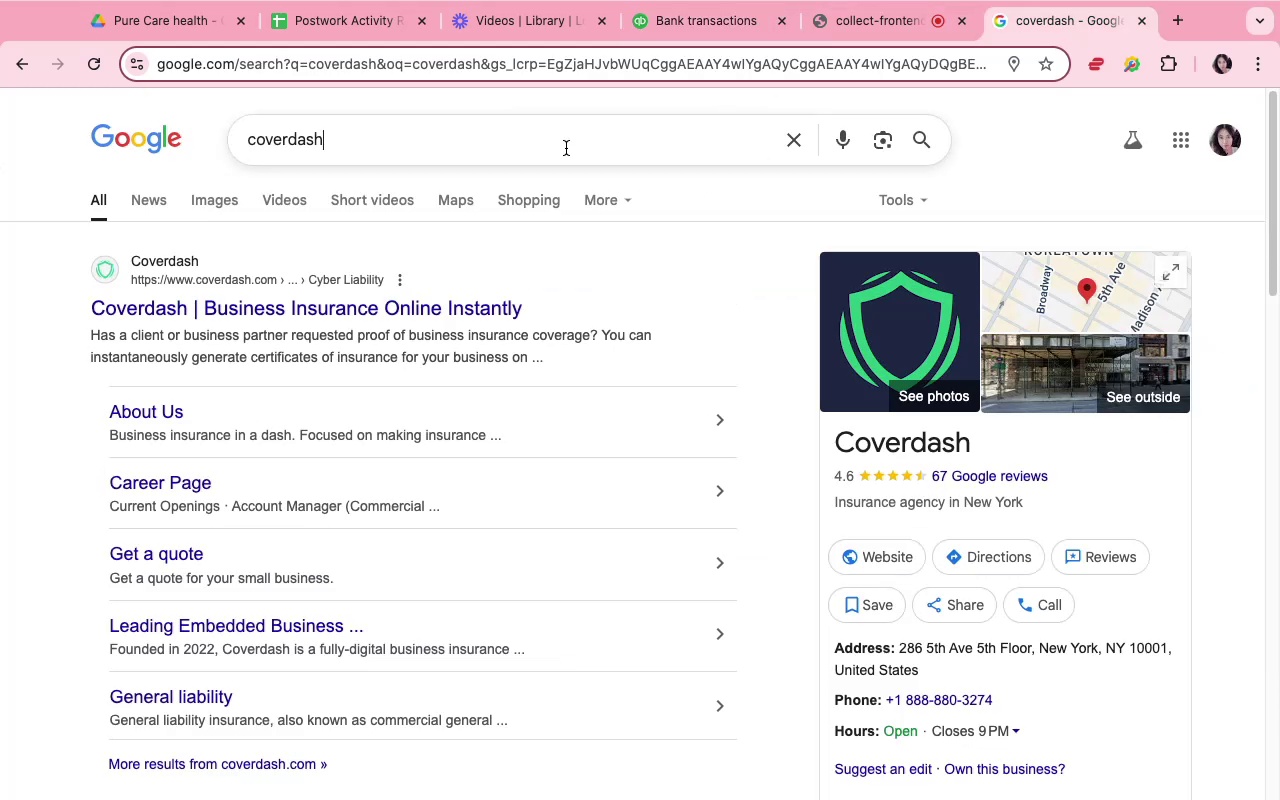 
double_click([566, 148])
 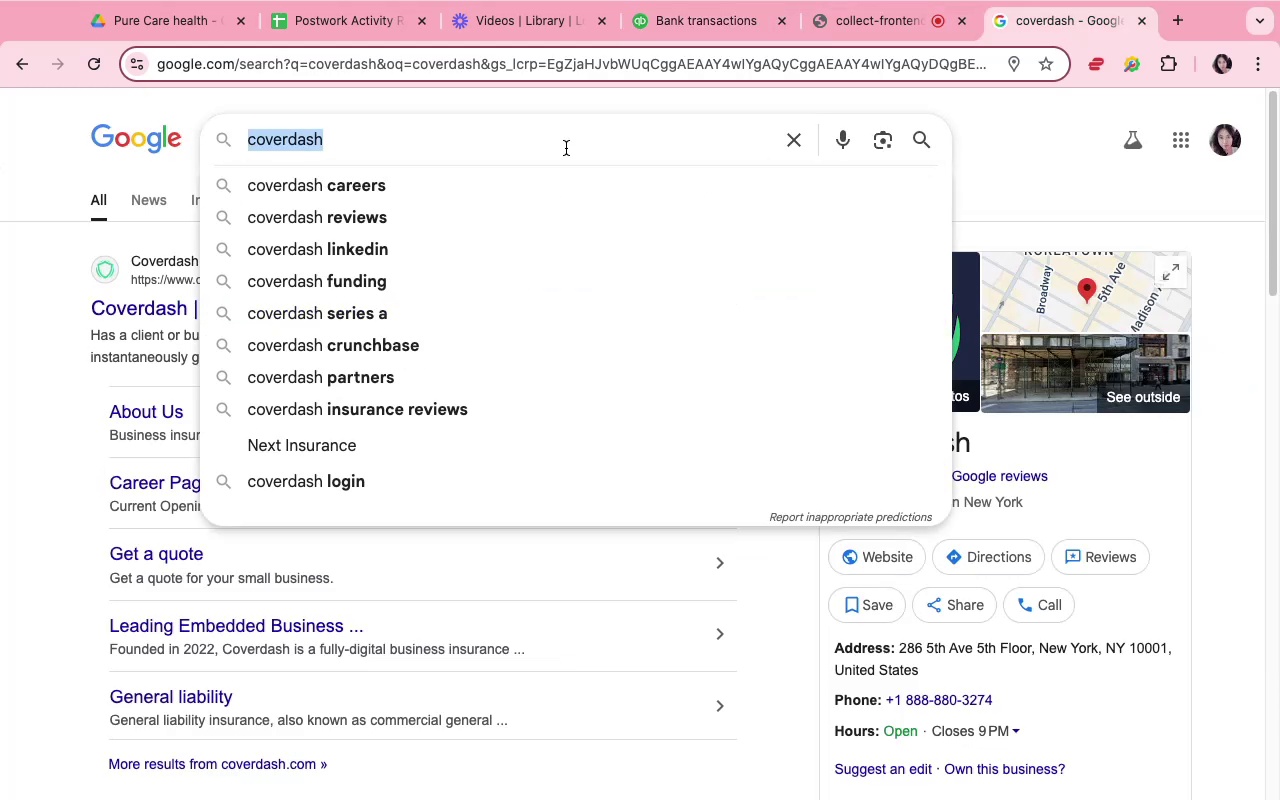 
key(Meta+V)
 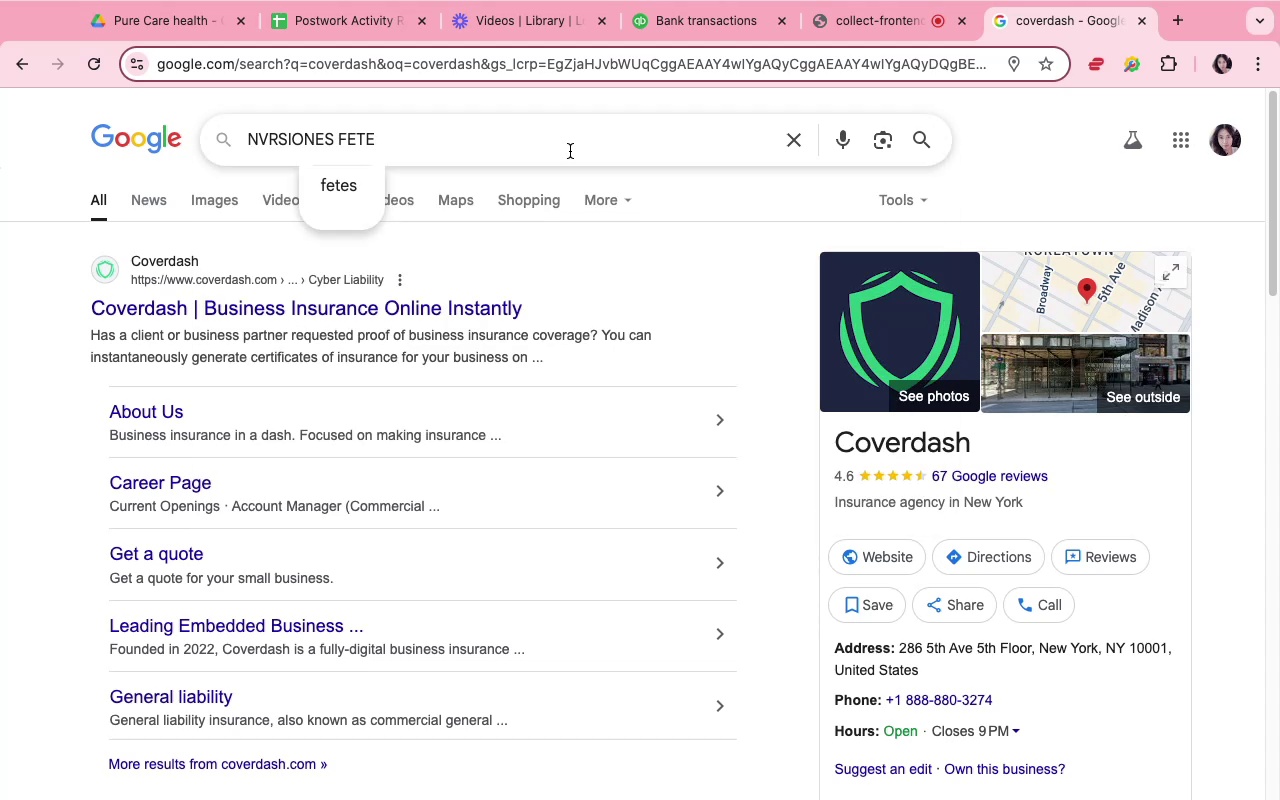 
key(Enter)
 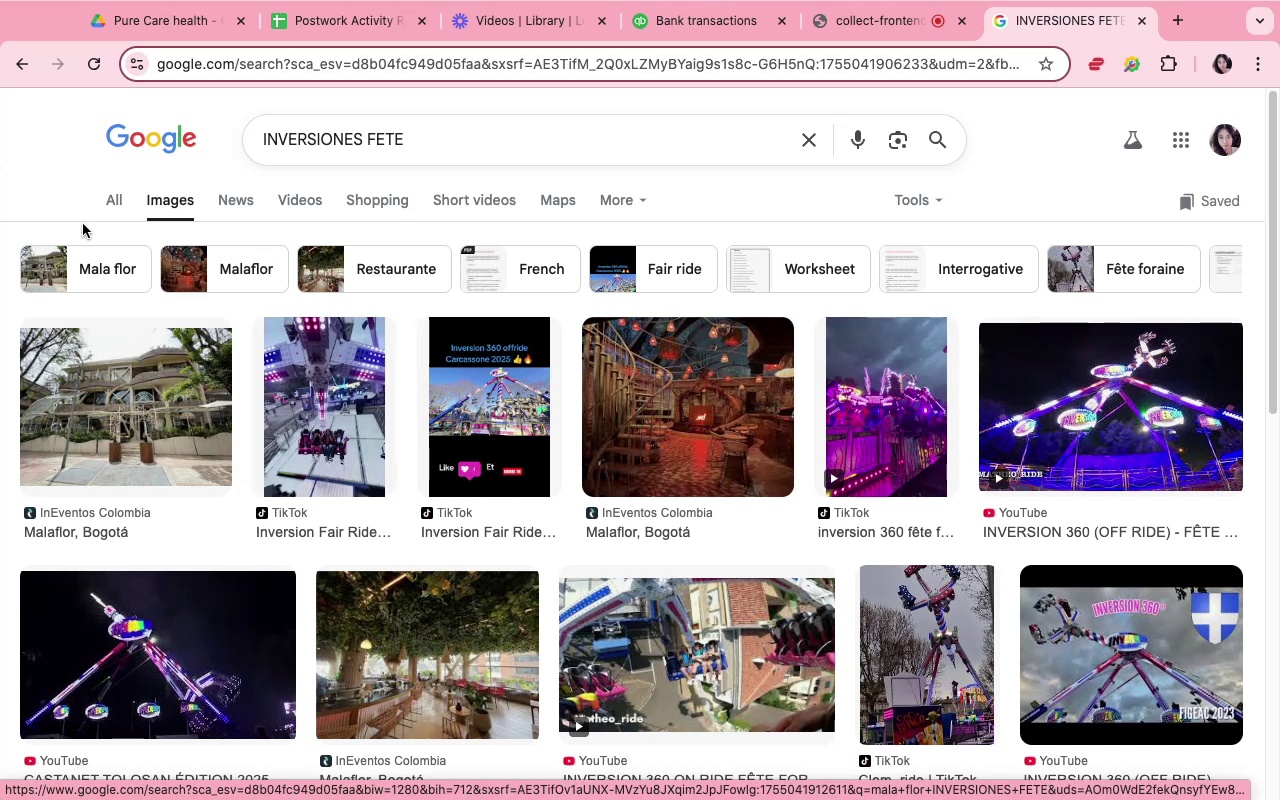 
wait(17.51)
 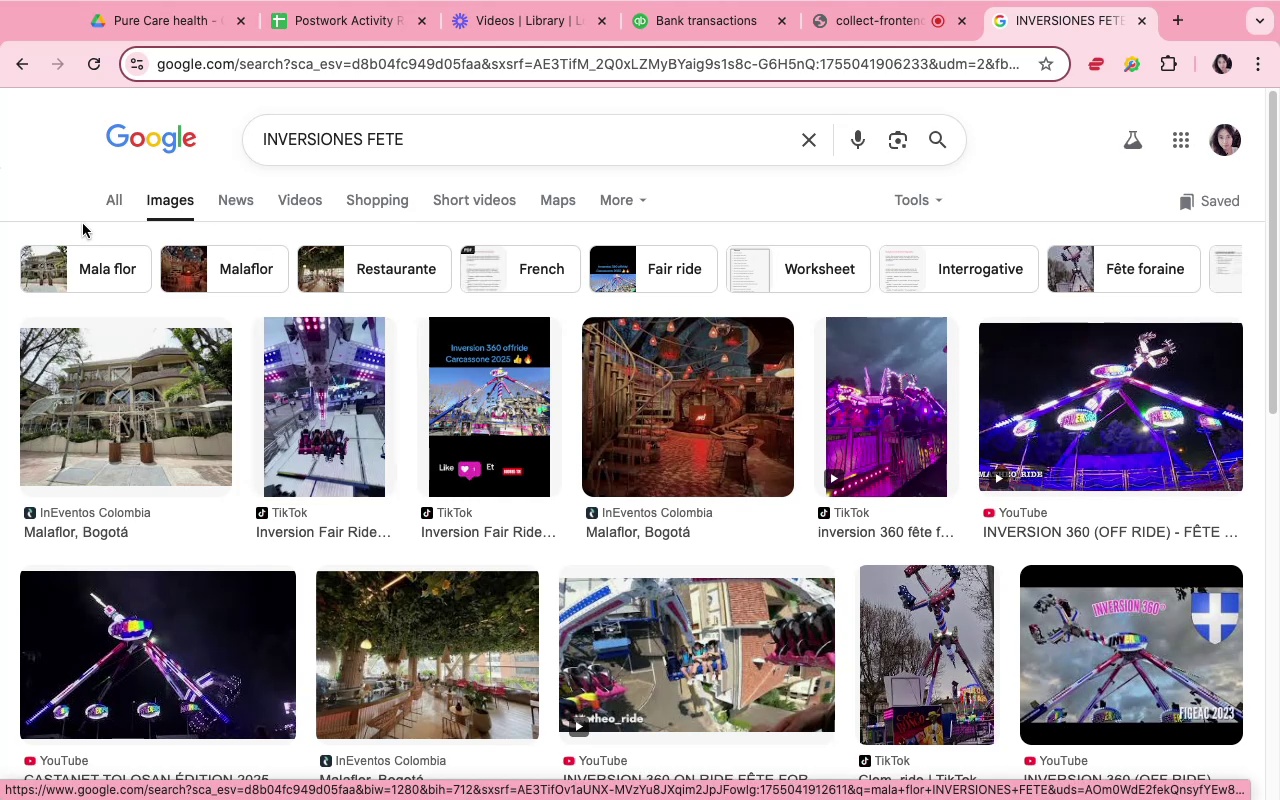 
scroll: coordinate [370, 574], scroll_direction: down, amount: 6.0
 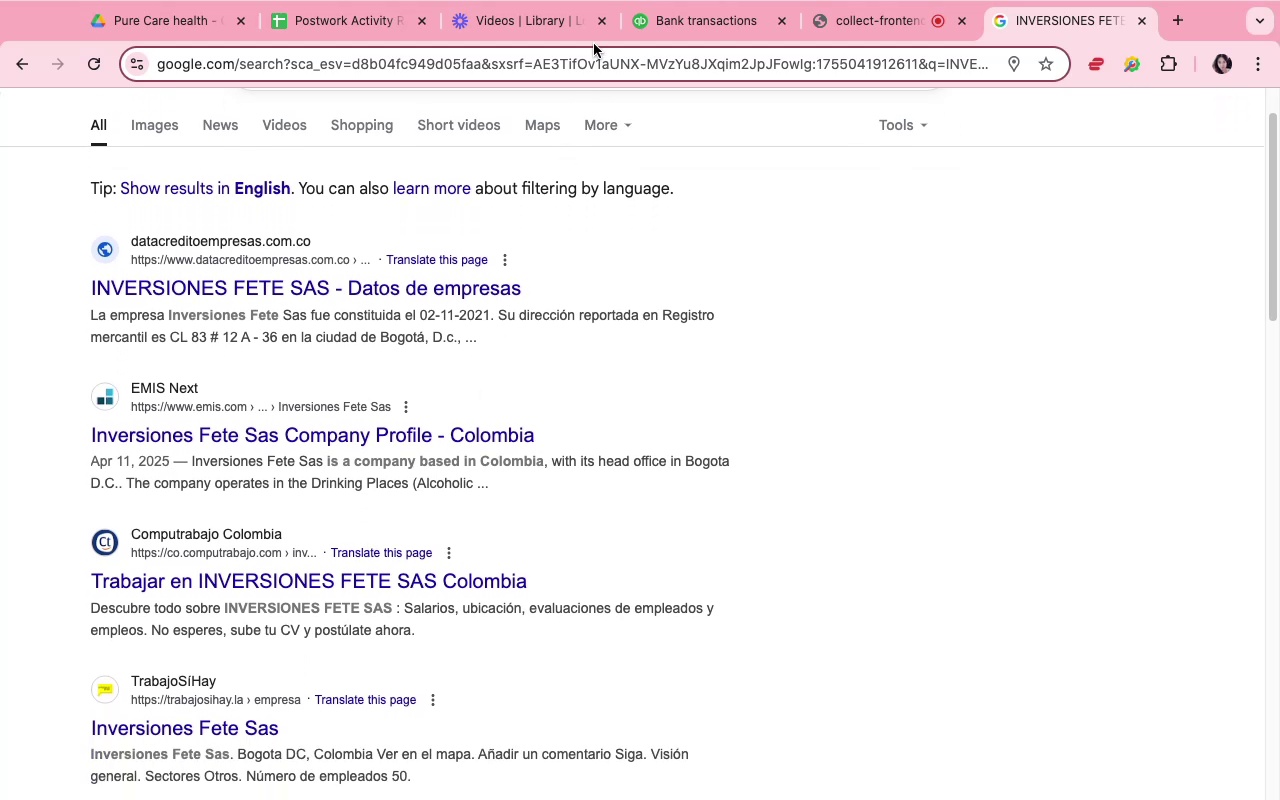 
mouse_move([680, 41])
 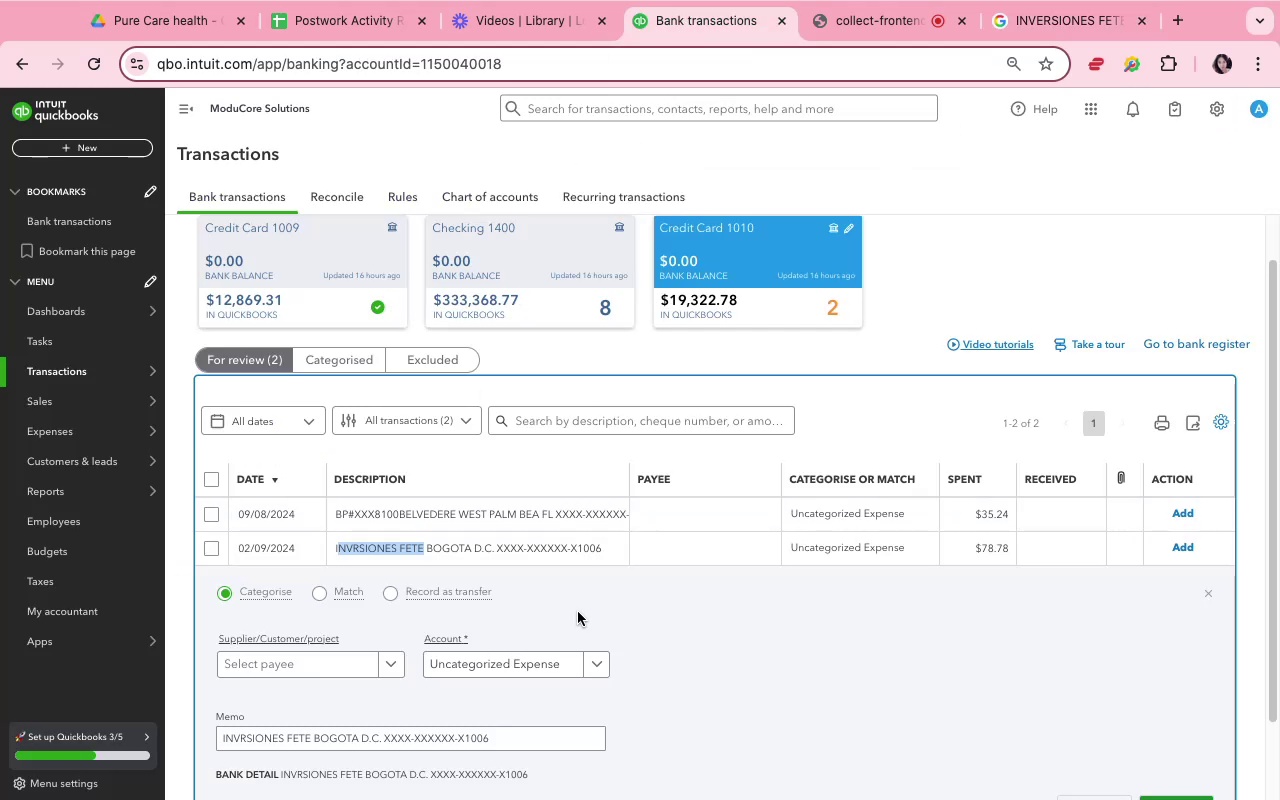 
left_click([578, 612])
 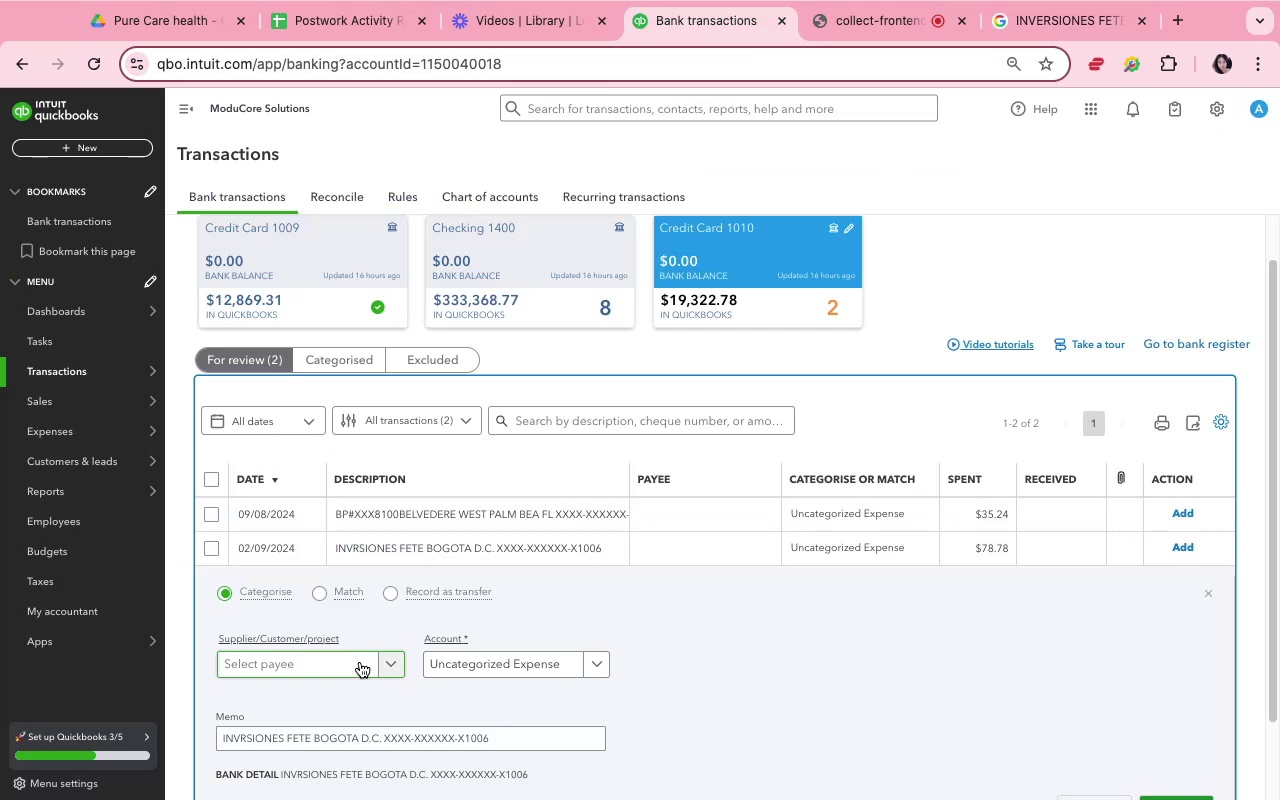 
left_click([340, 662])
 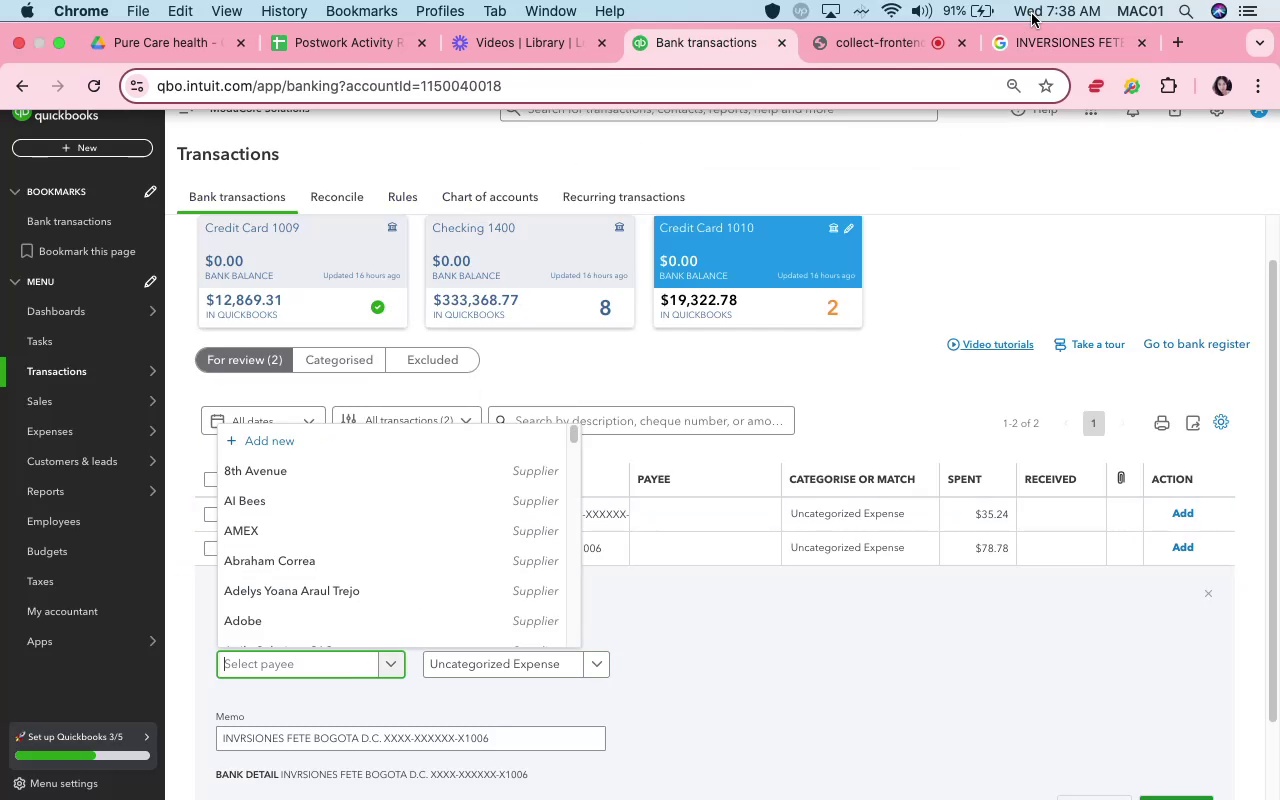 
mouse_move([1039, 64])
 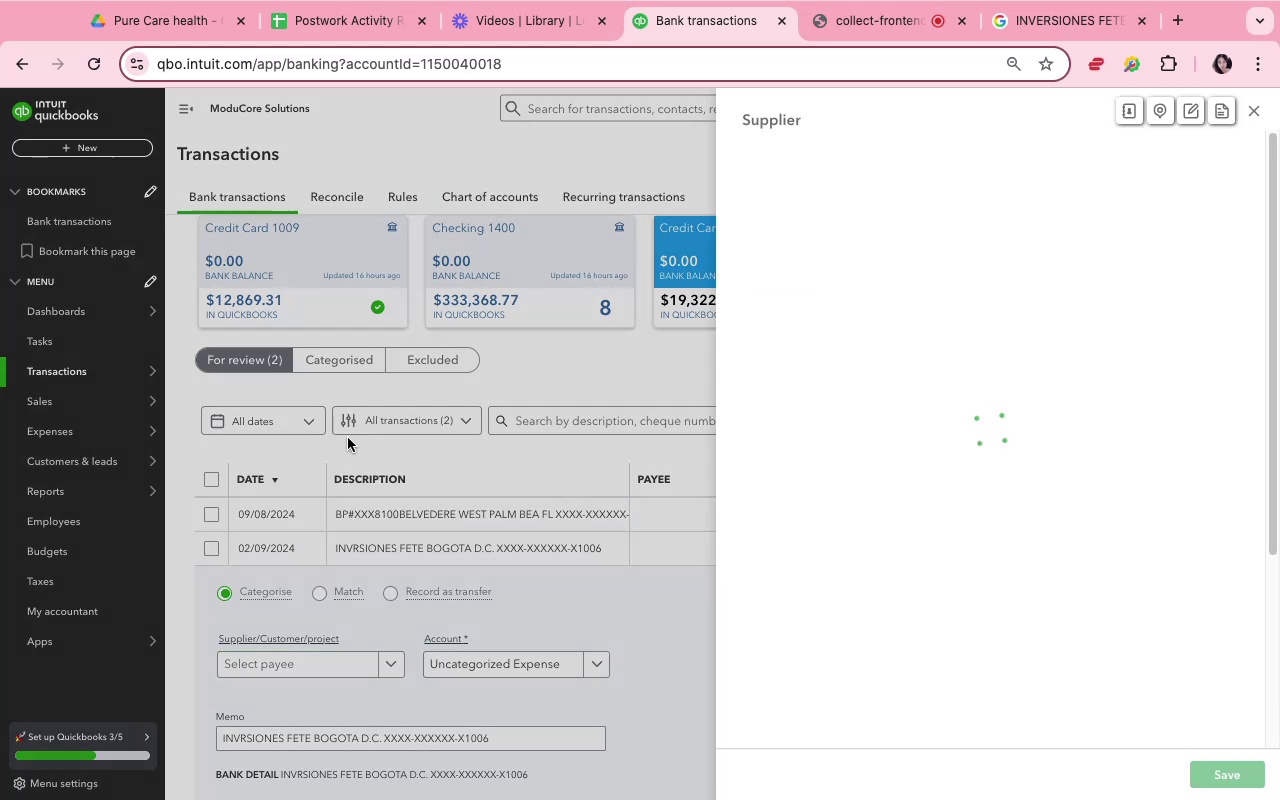 
type(Inversiones)
 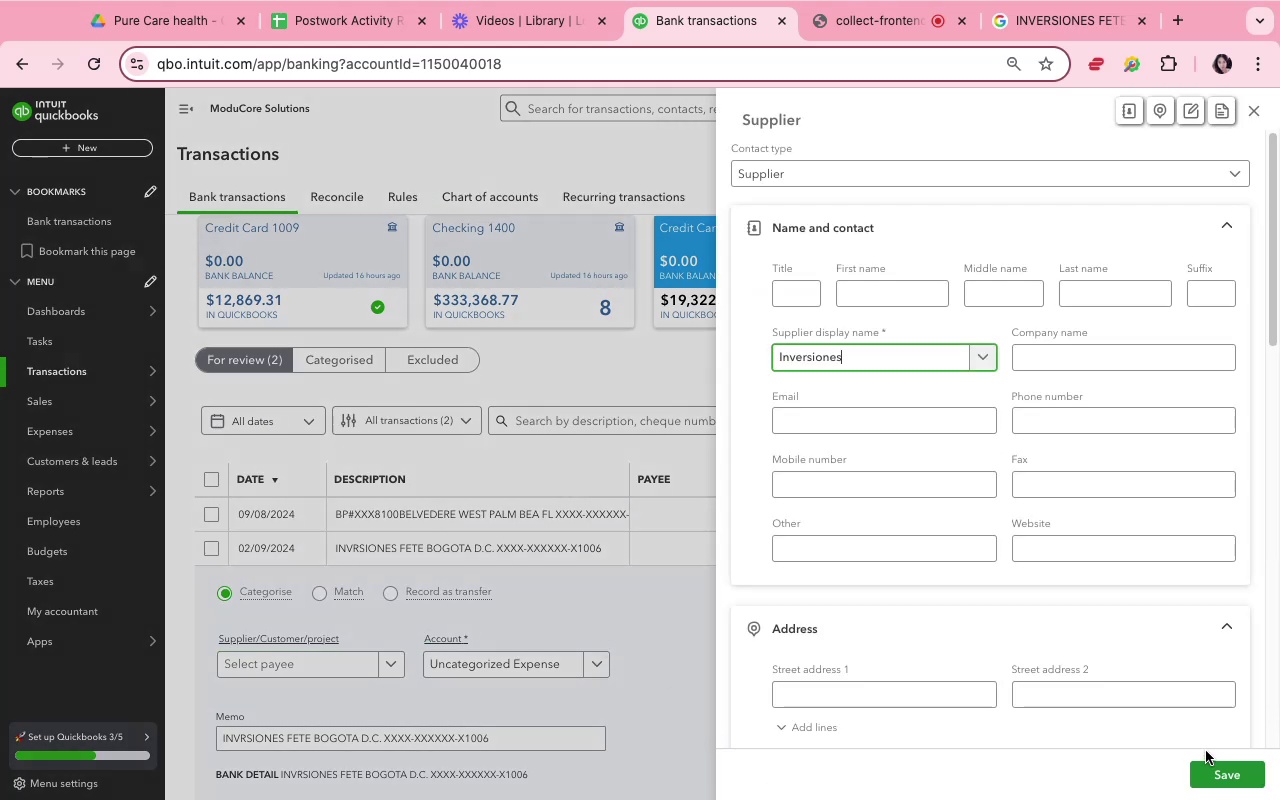 
left_click([1226, 771])
 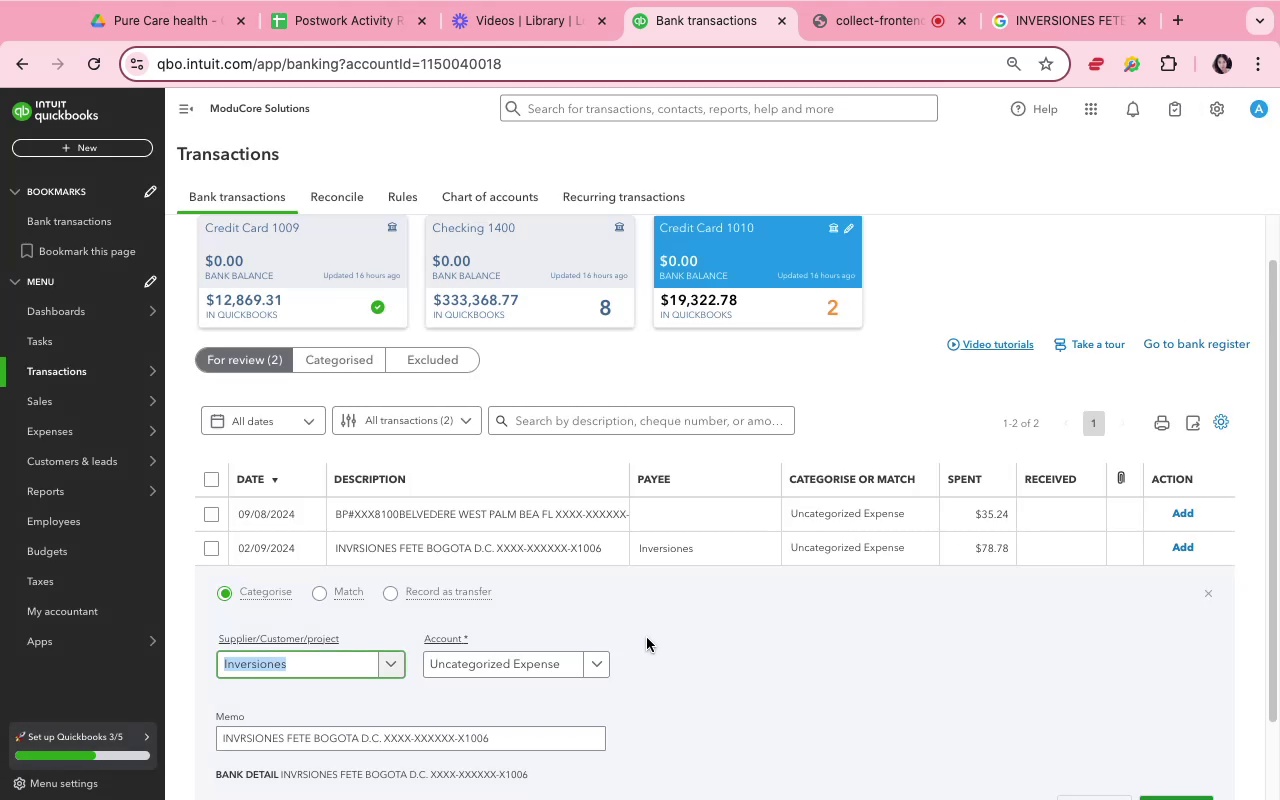 
left_click_drag(start_coordinate=[535, 665], to_coordinate=[536, 659])
 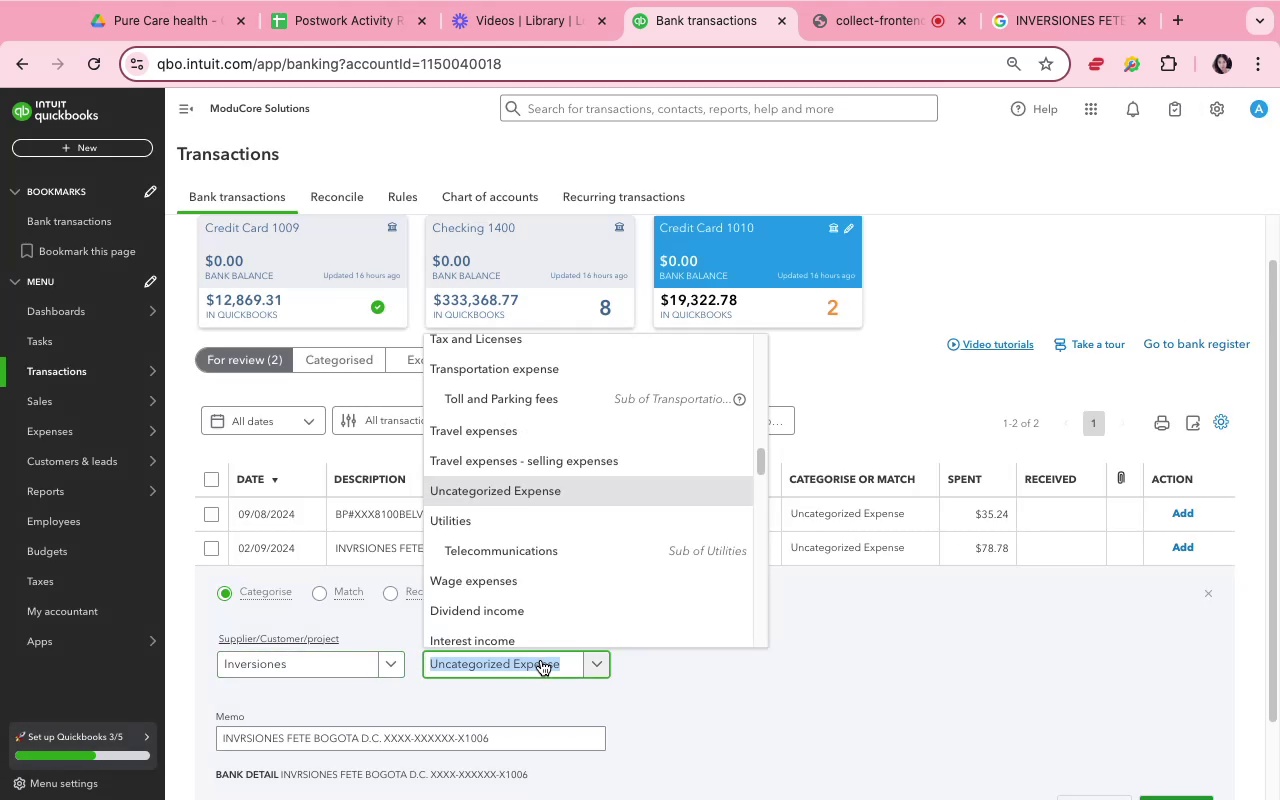 
type(MEal)
 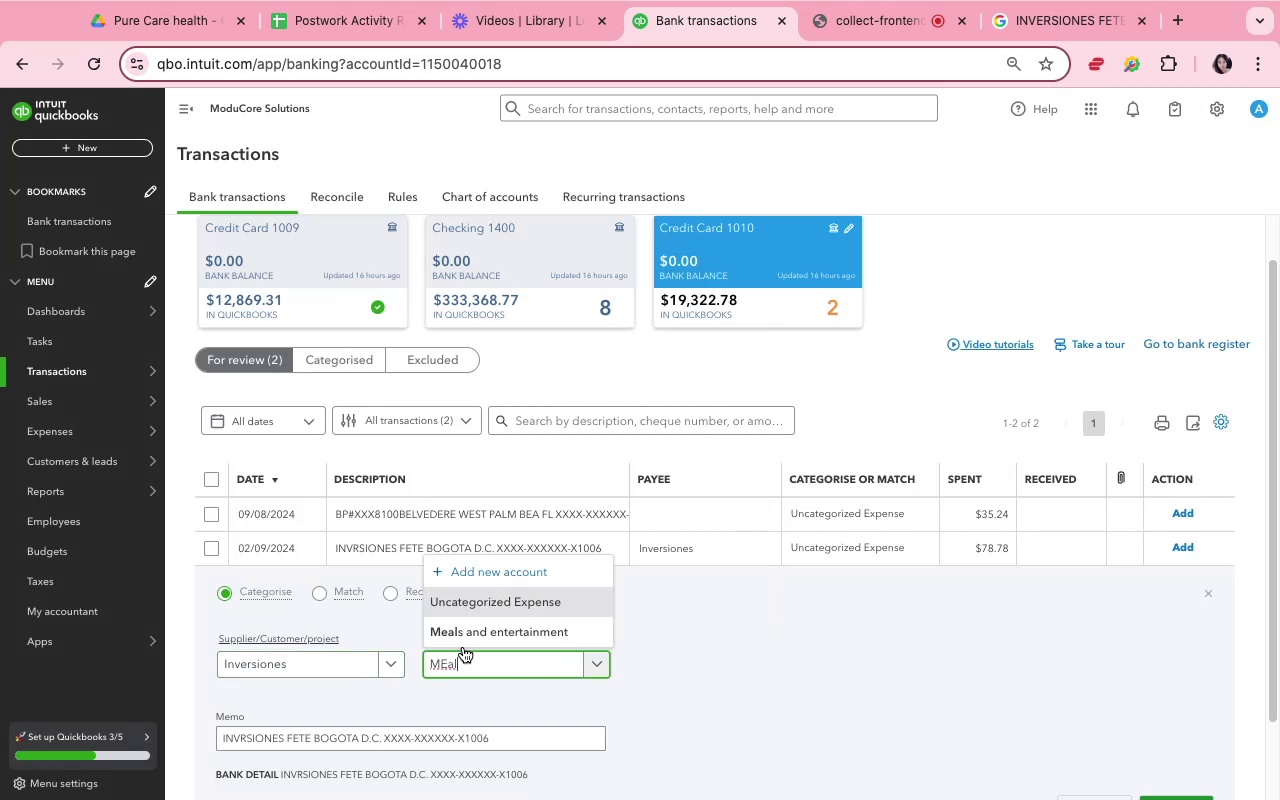 
left_click([473, 630])
 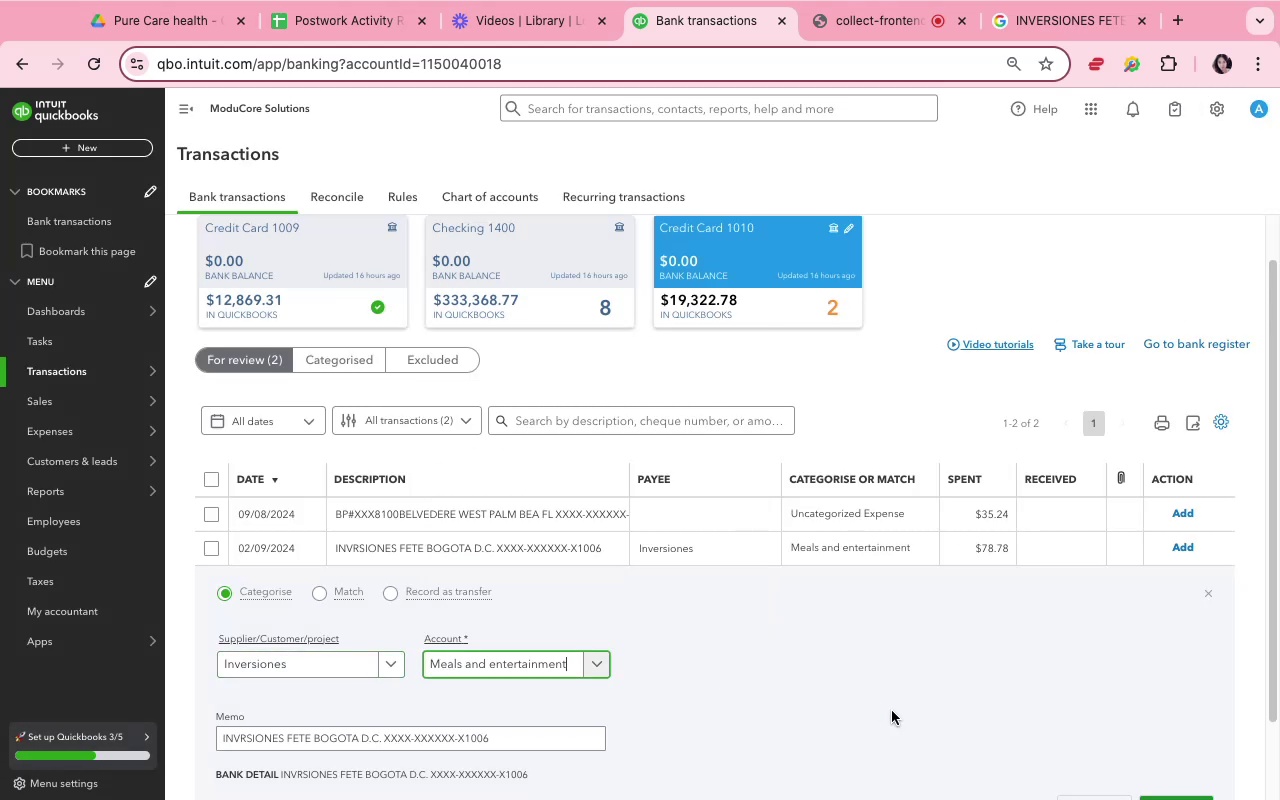 
scroll: coordinate [892, 711], scroll_direction: down, amount: 4.0
 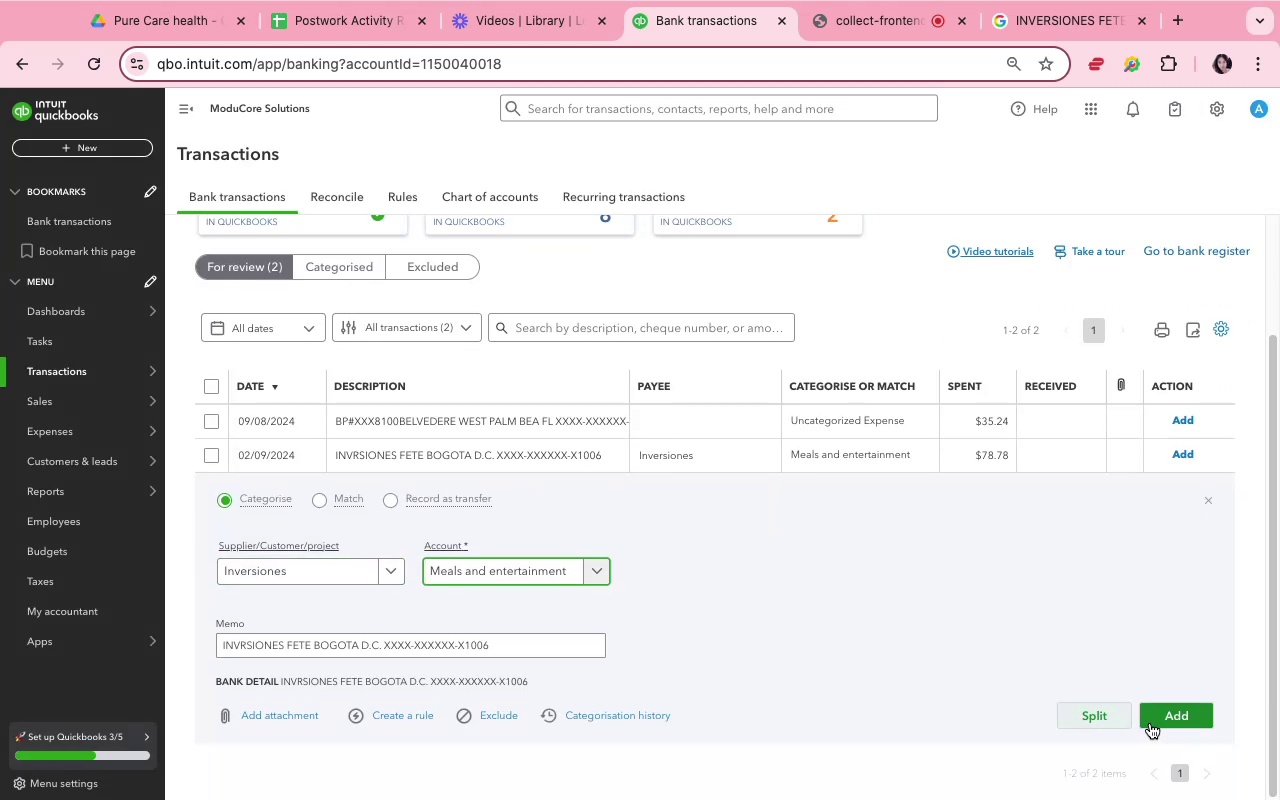 
left_click([1155, 723])
 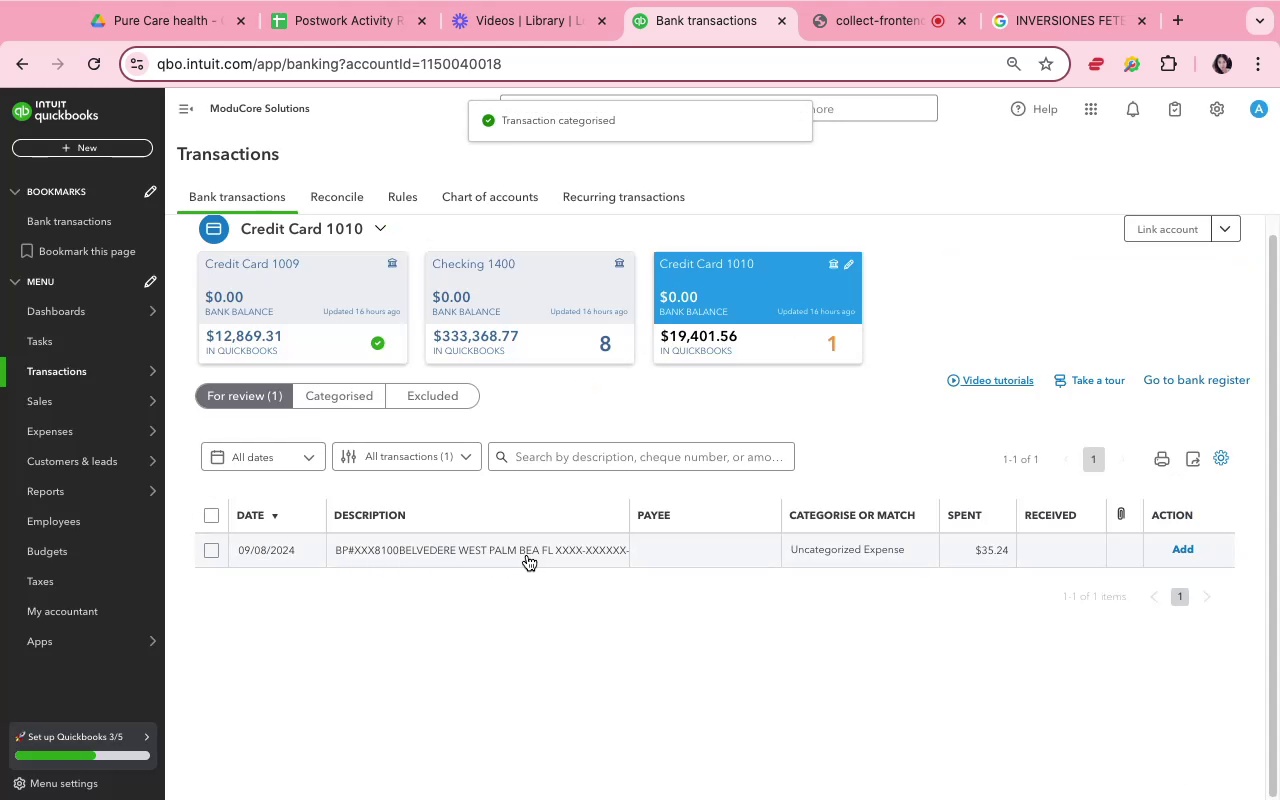 
wait(5.89)
 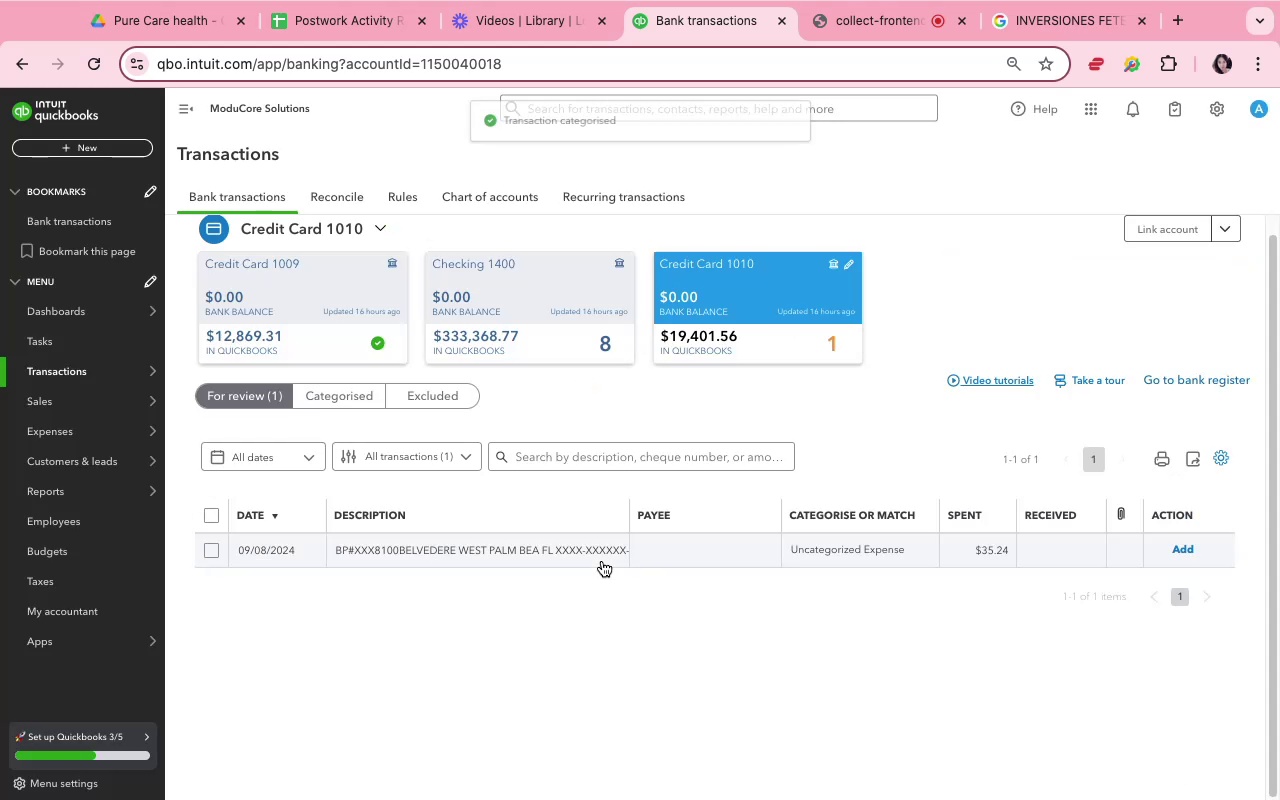 
left_click_drag(start_coordinate=[553, 553], to_coordinate=[400, 552])
 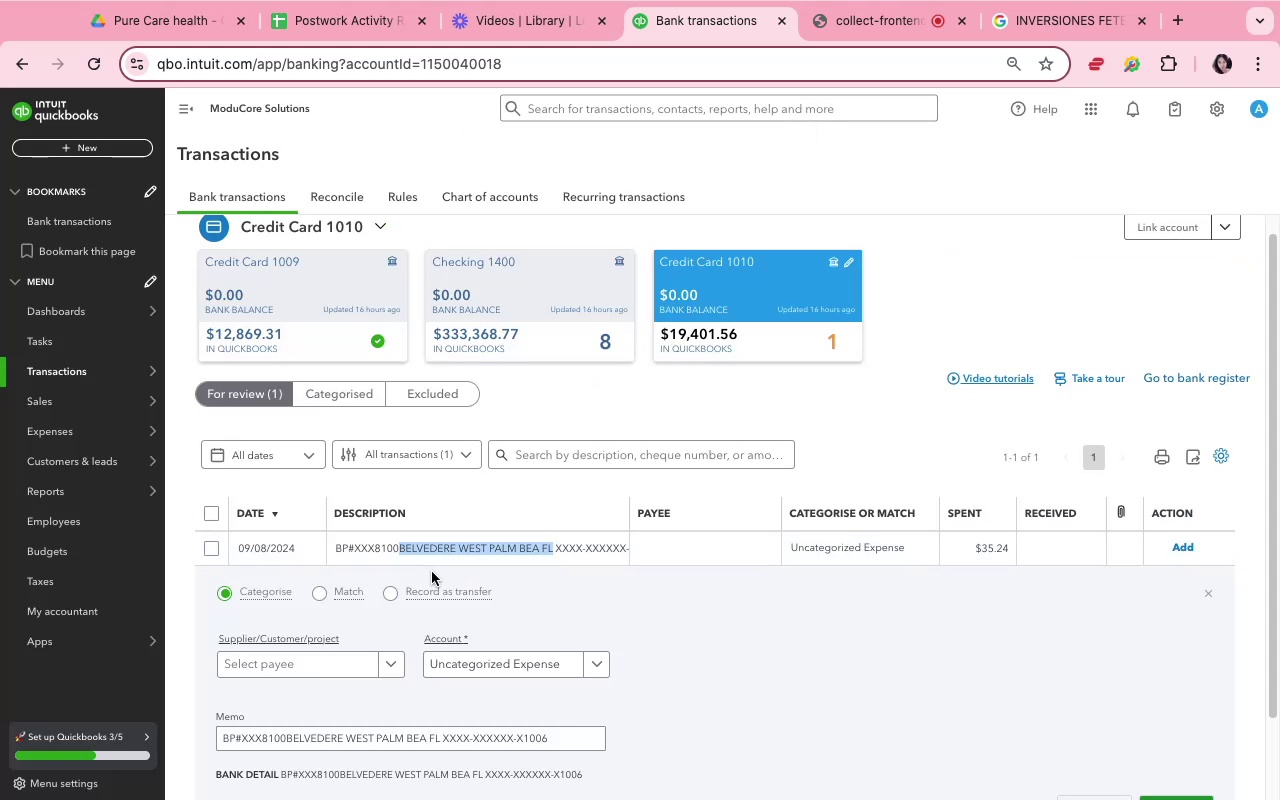 
key(Meta+C)
 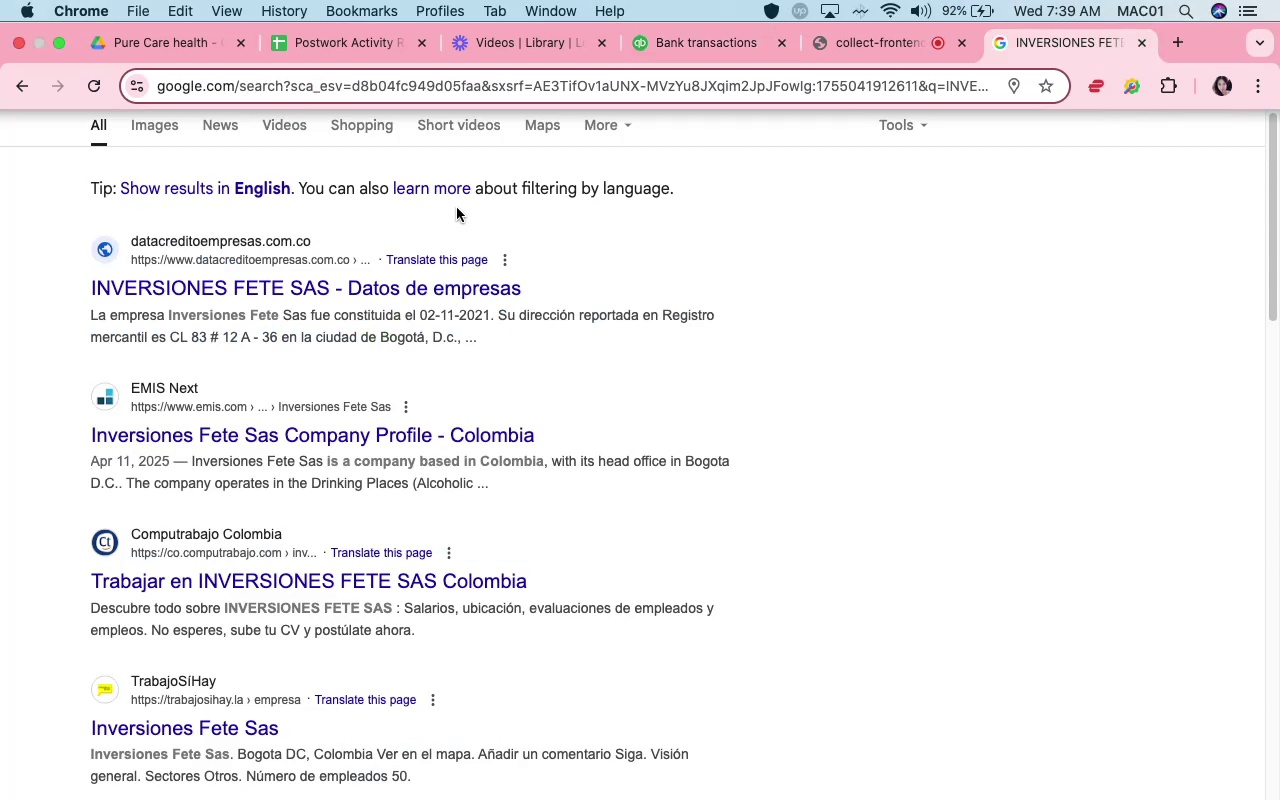 
scroll: coordinate [461, 234], scroll_direction: up, amount: 5.0
 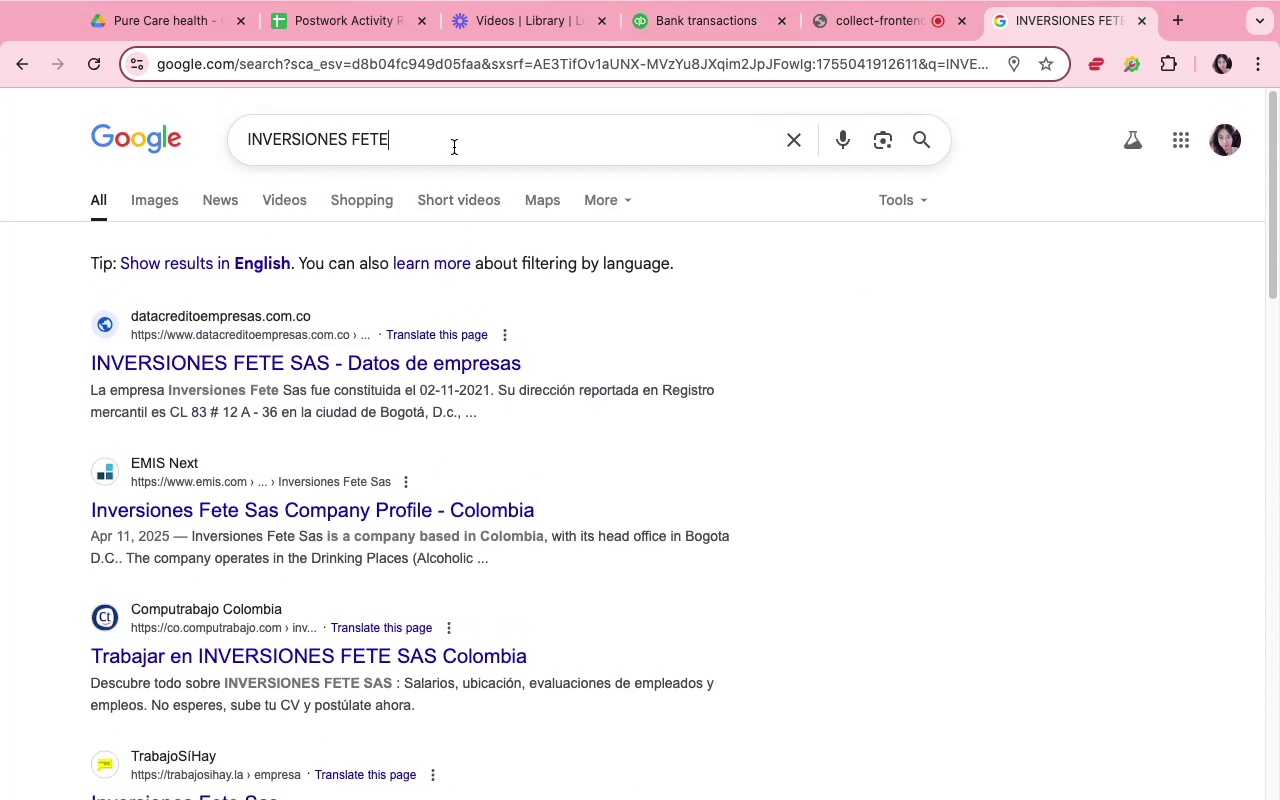 
double_click([454, 147])
 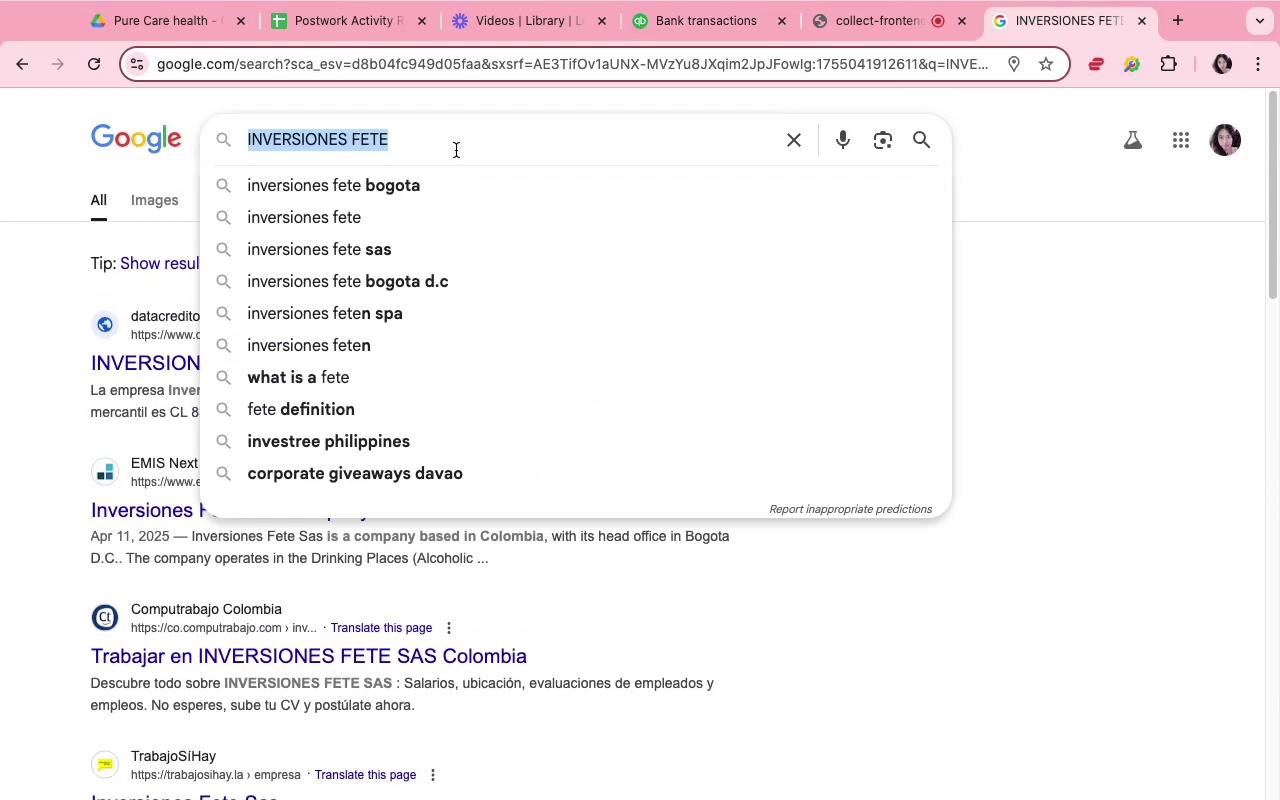 
key(Meta+V)
 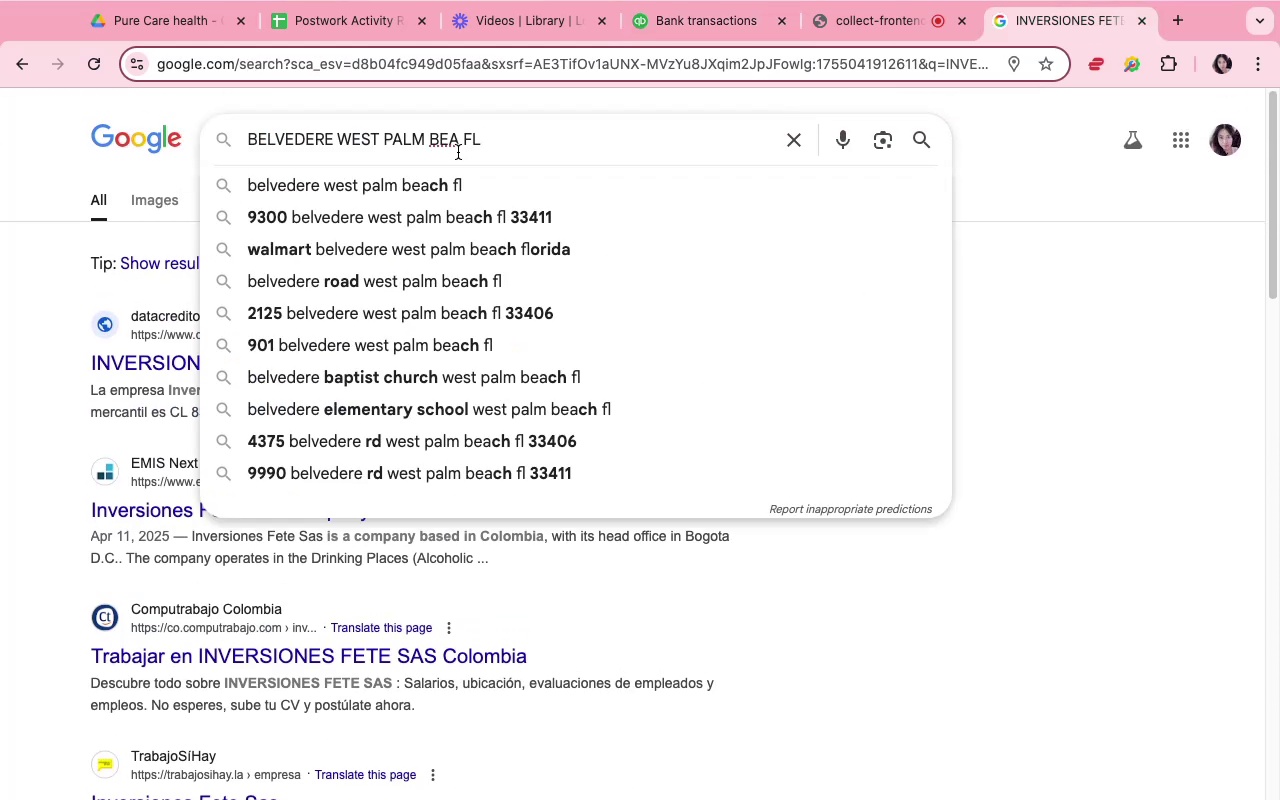 
key(Enter)
 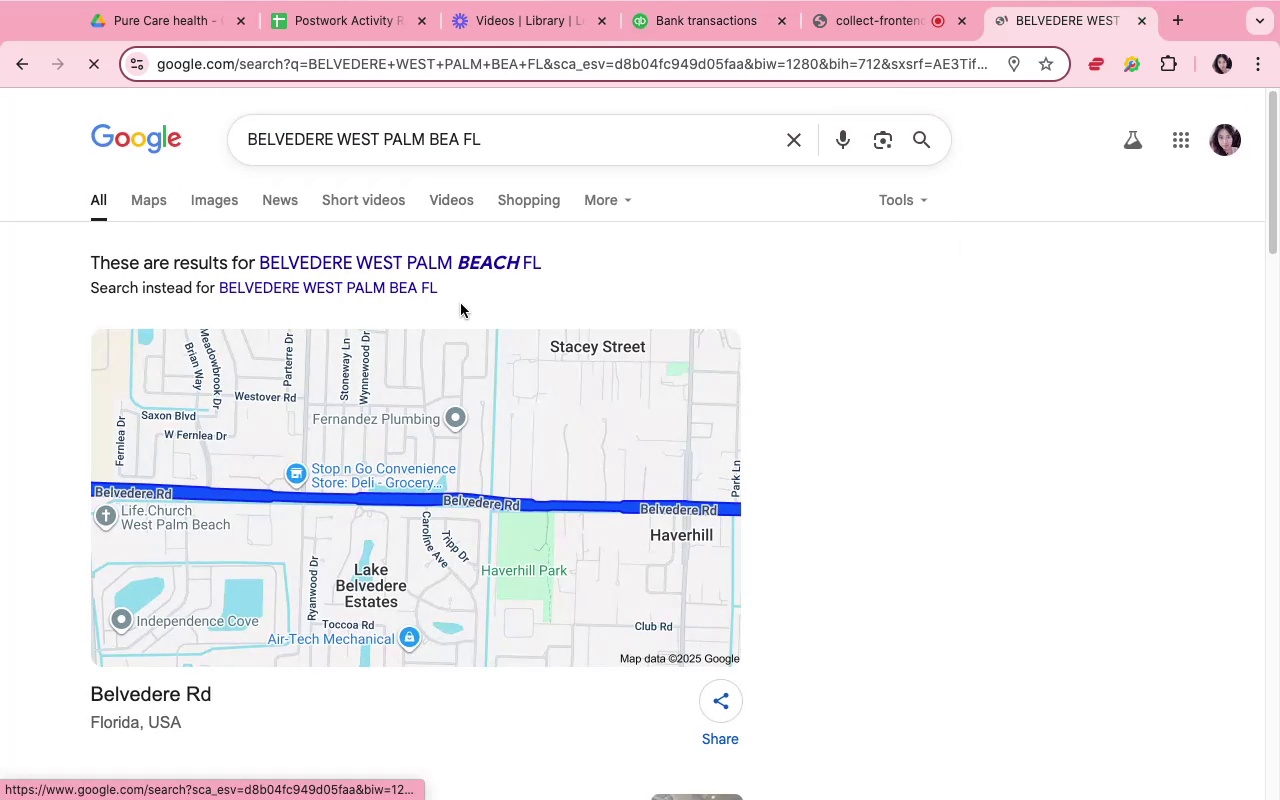 
scroll: coordinate [459, 311], scroll_direction: down, amount: 22.0
 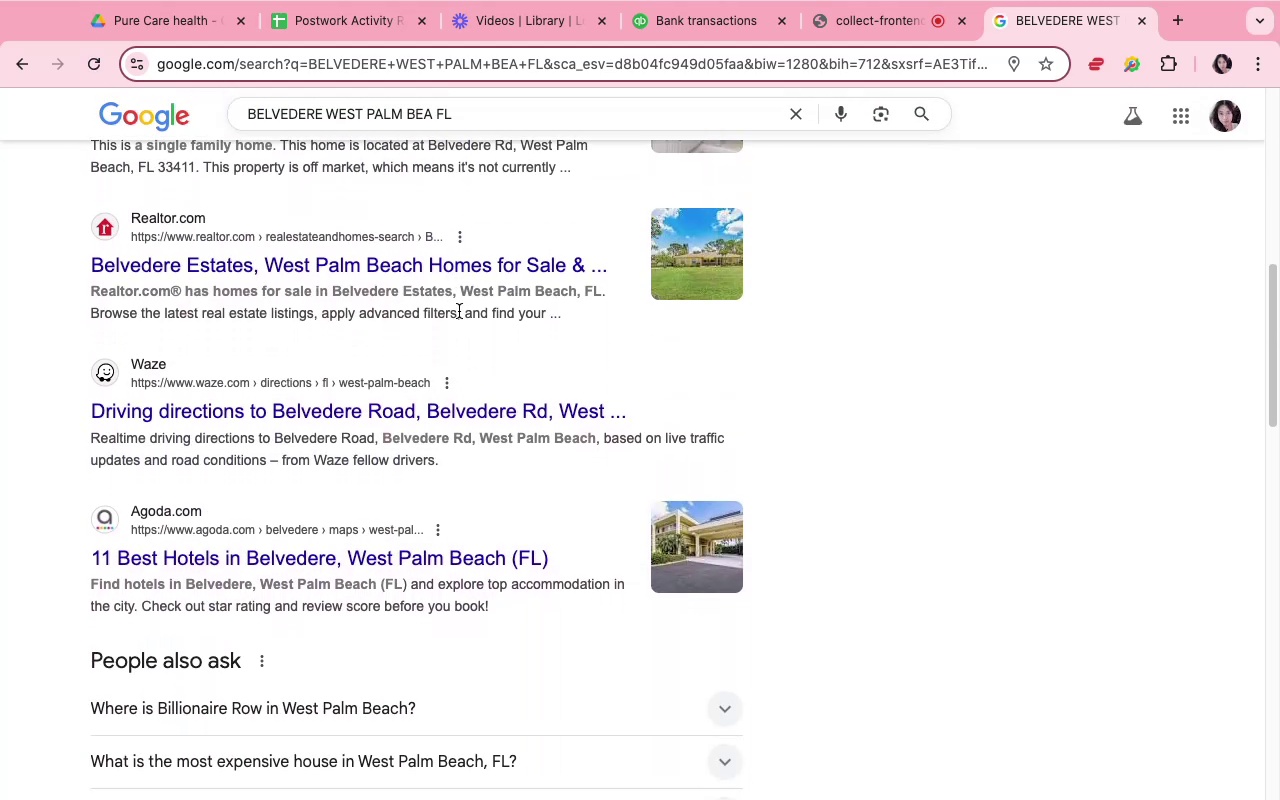 
scroll: coordinate [459, 311], scroll_direction: up, amount: 17.0
 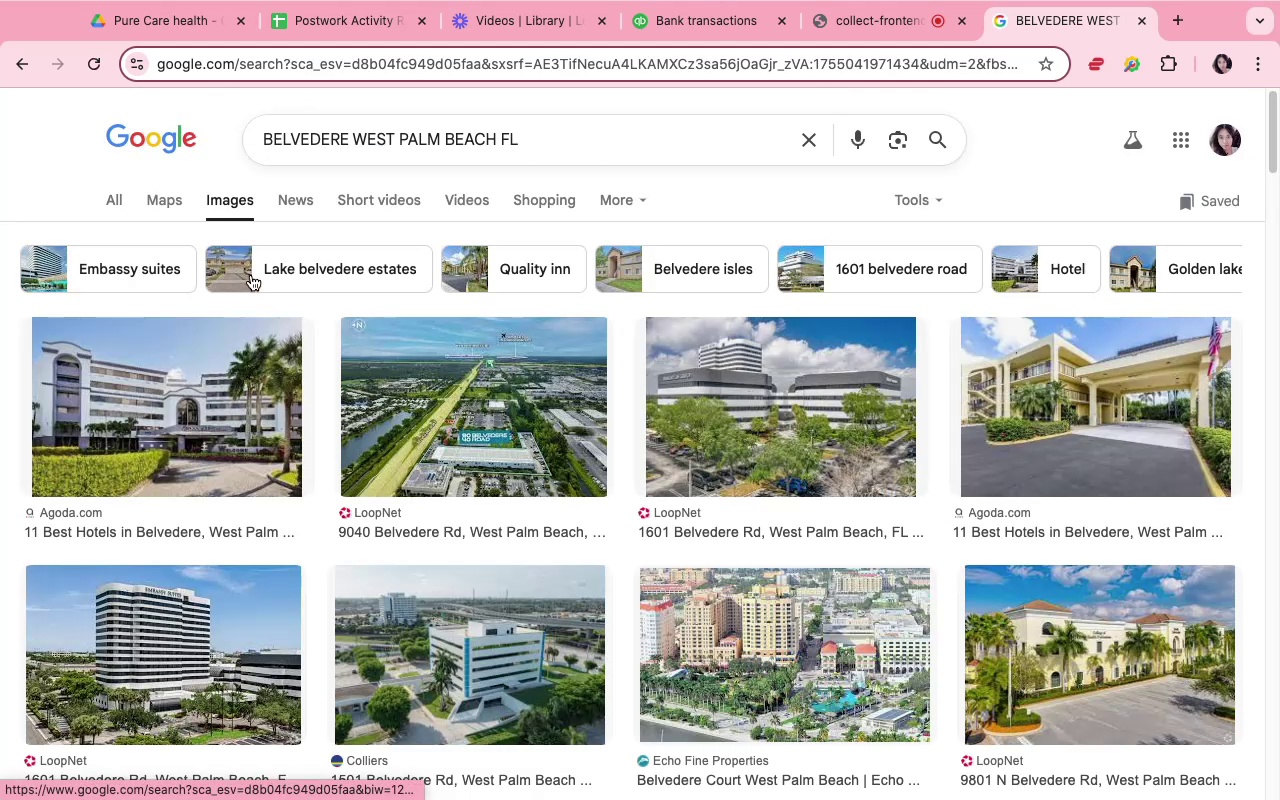 
wait(8.92)
 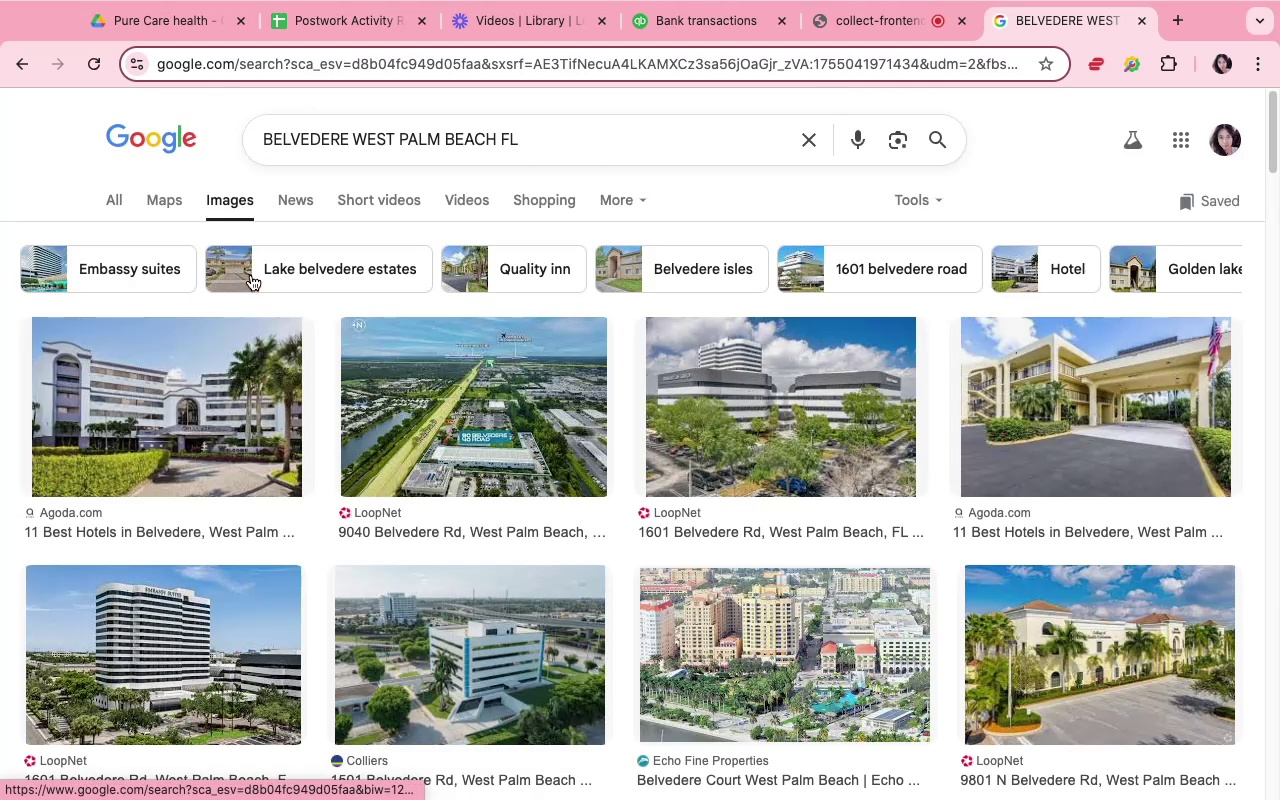 
left_click([314, 674])
 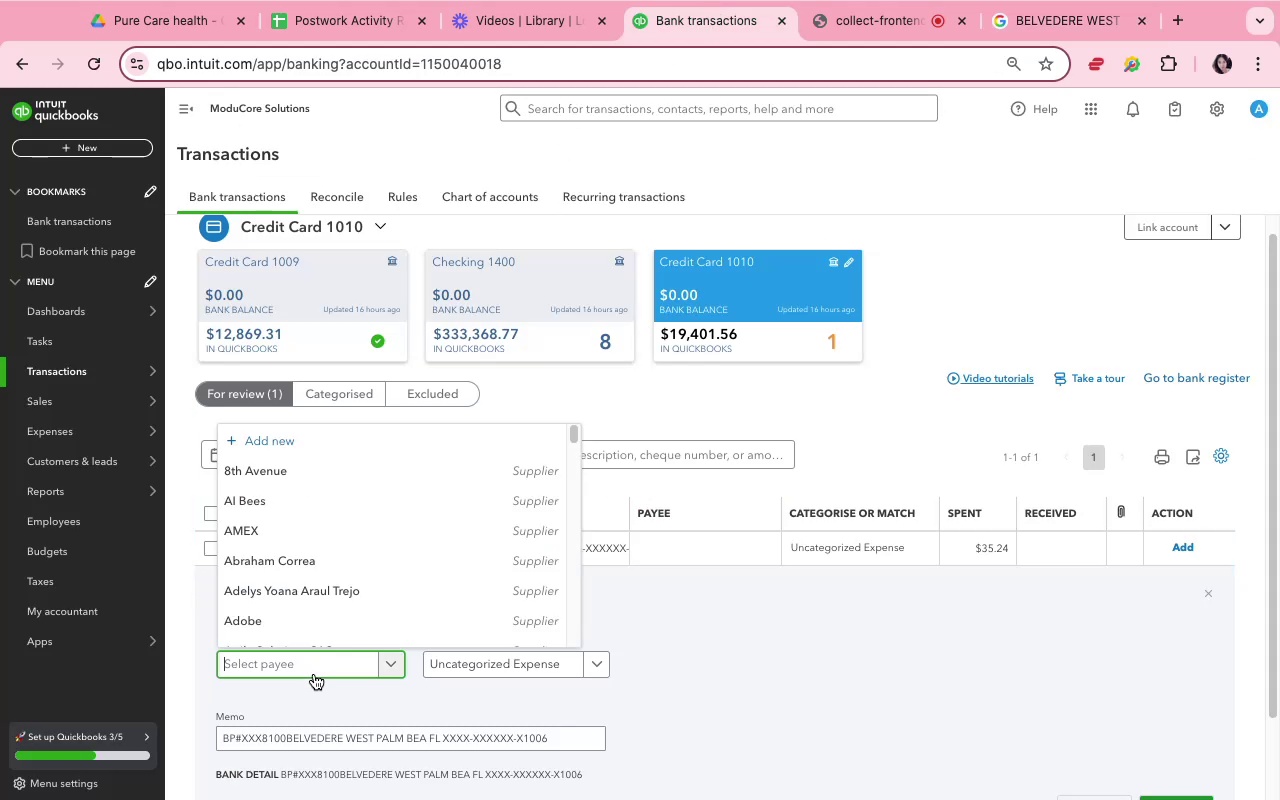 
hold_key(key=ShiftLeft, duration=0.59)
 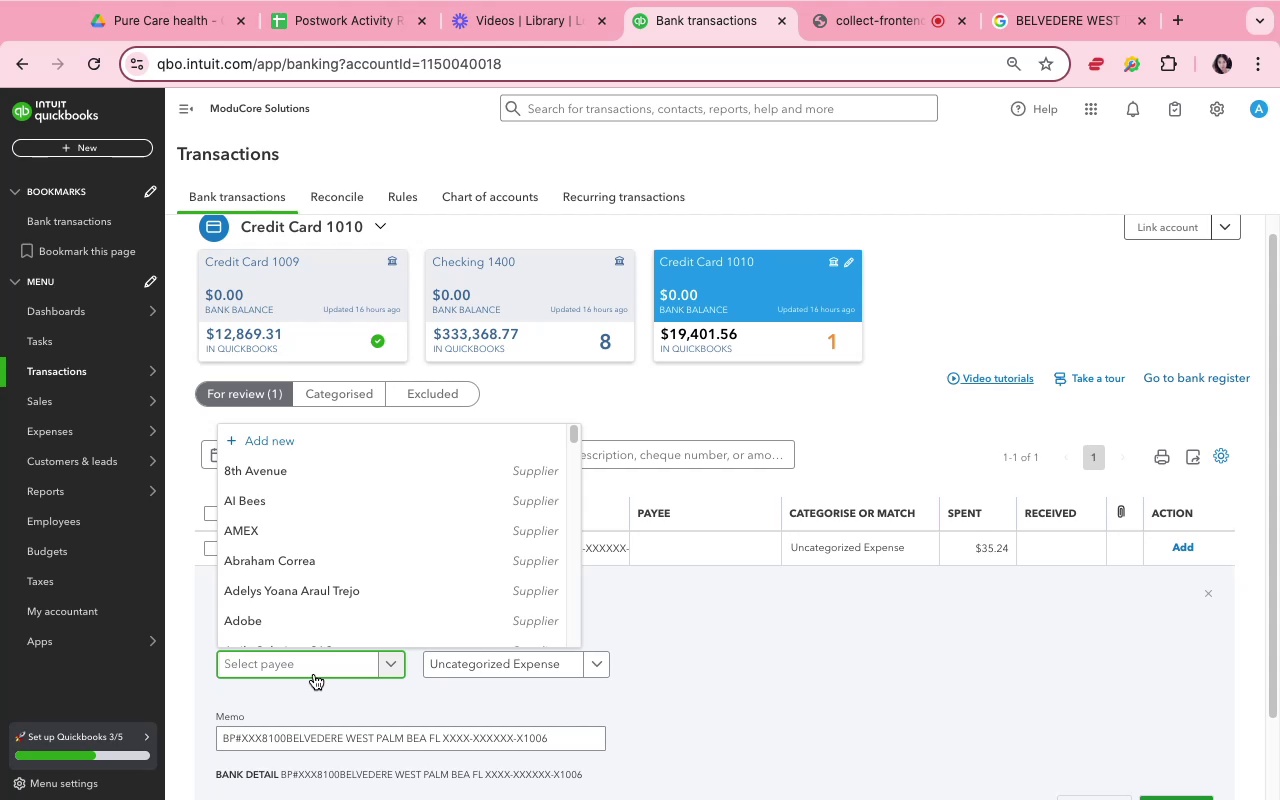 
type(ra)
key(Backspace)
key(Backspace)
type(Tra)
 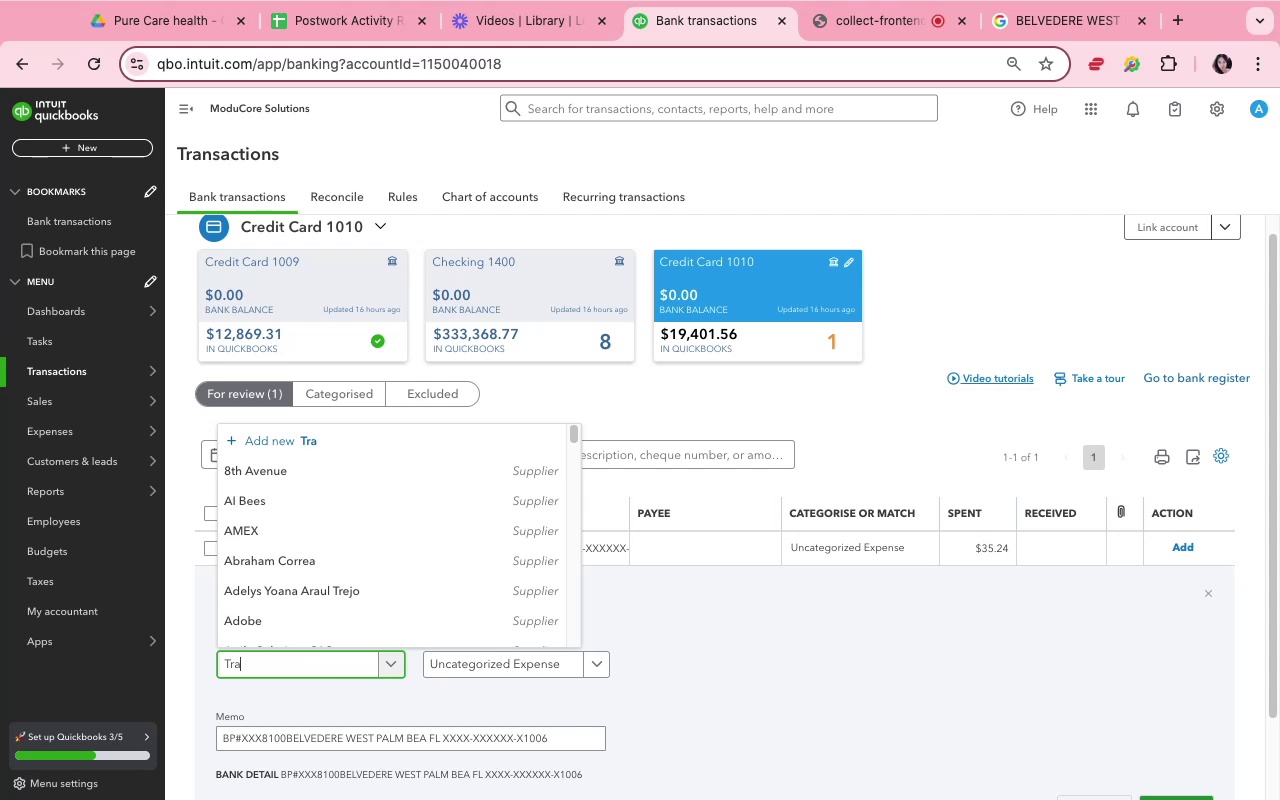 
key(Backspace)
key(Backspace)
key(Backspace)
key(Backspace)
type(Bel)
 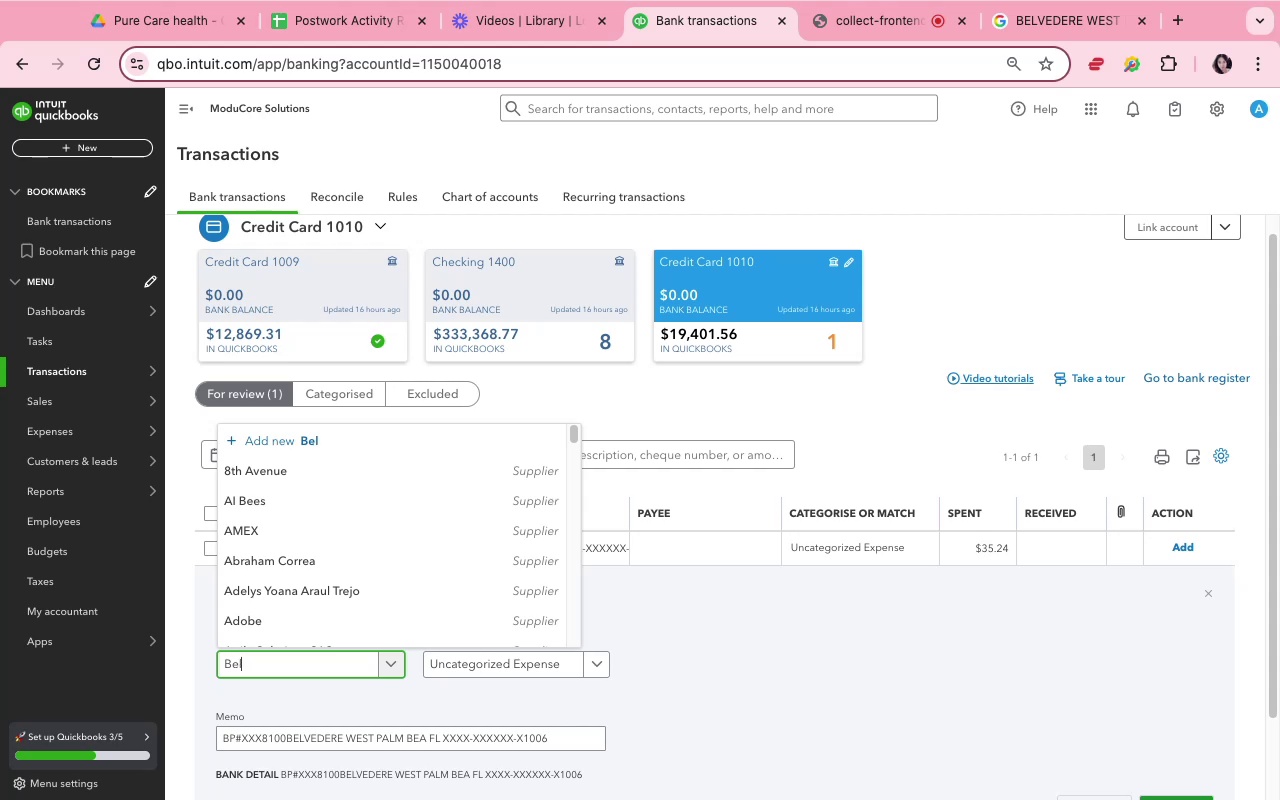 
type(vedere)
 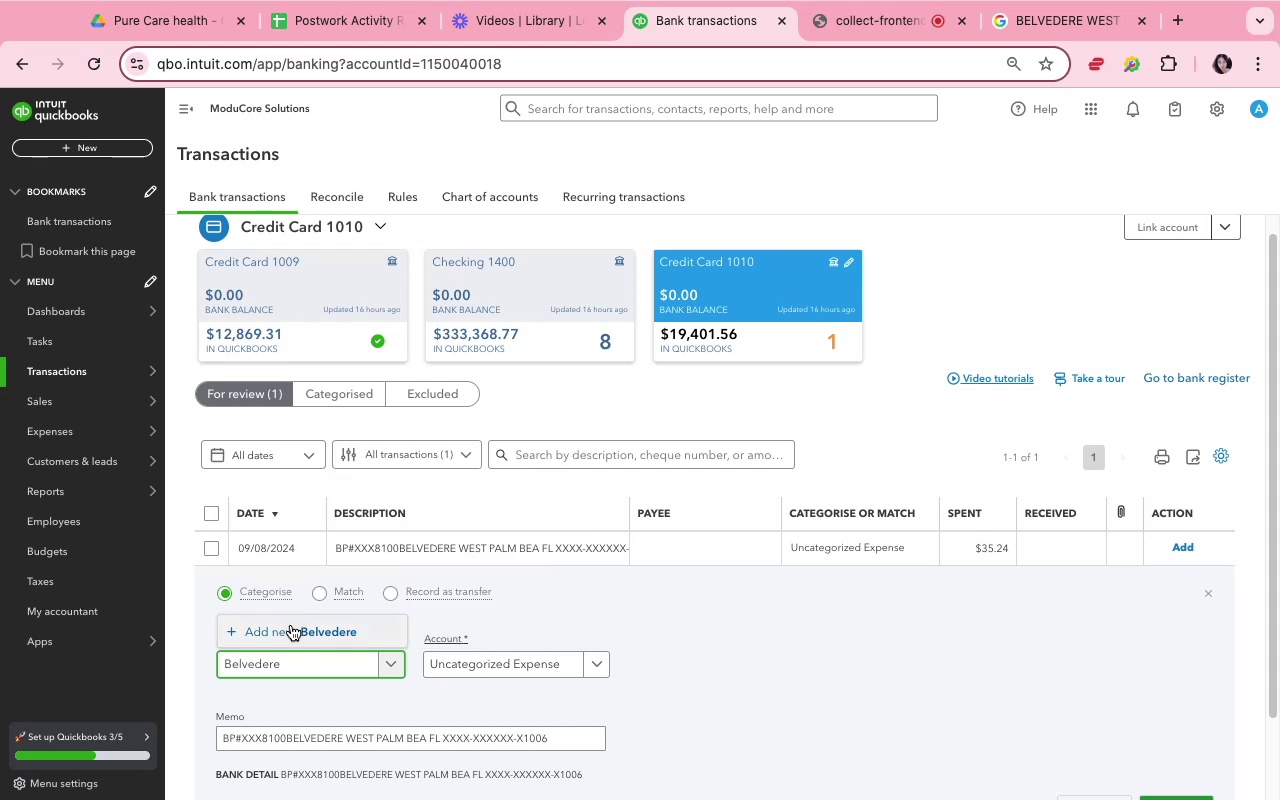 
left_click([295, 629])
 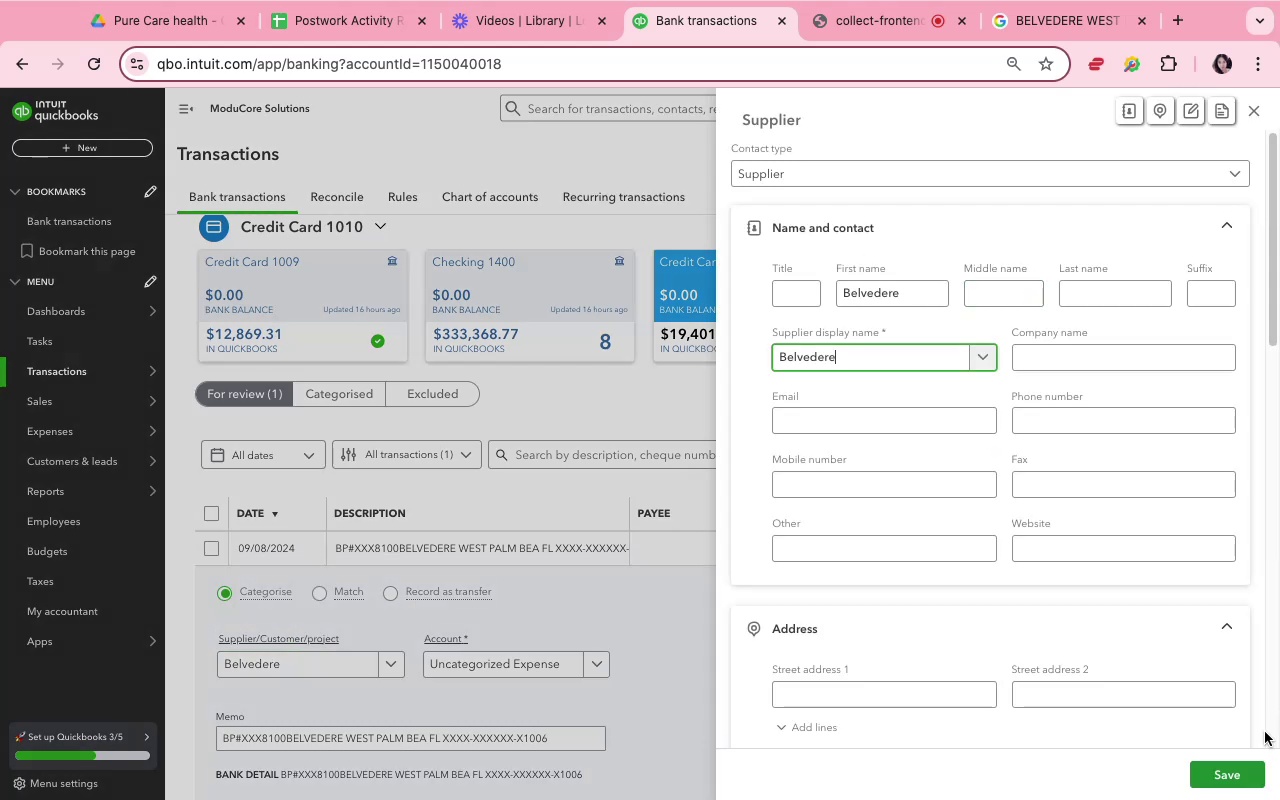 
left_click([1224, 783])
 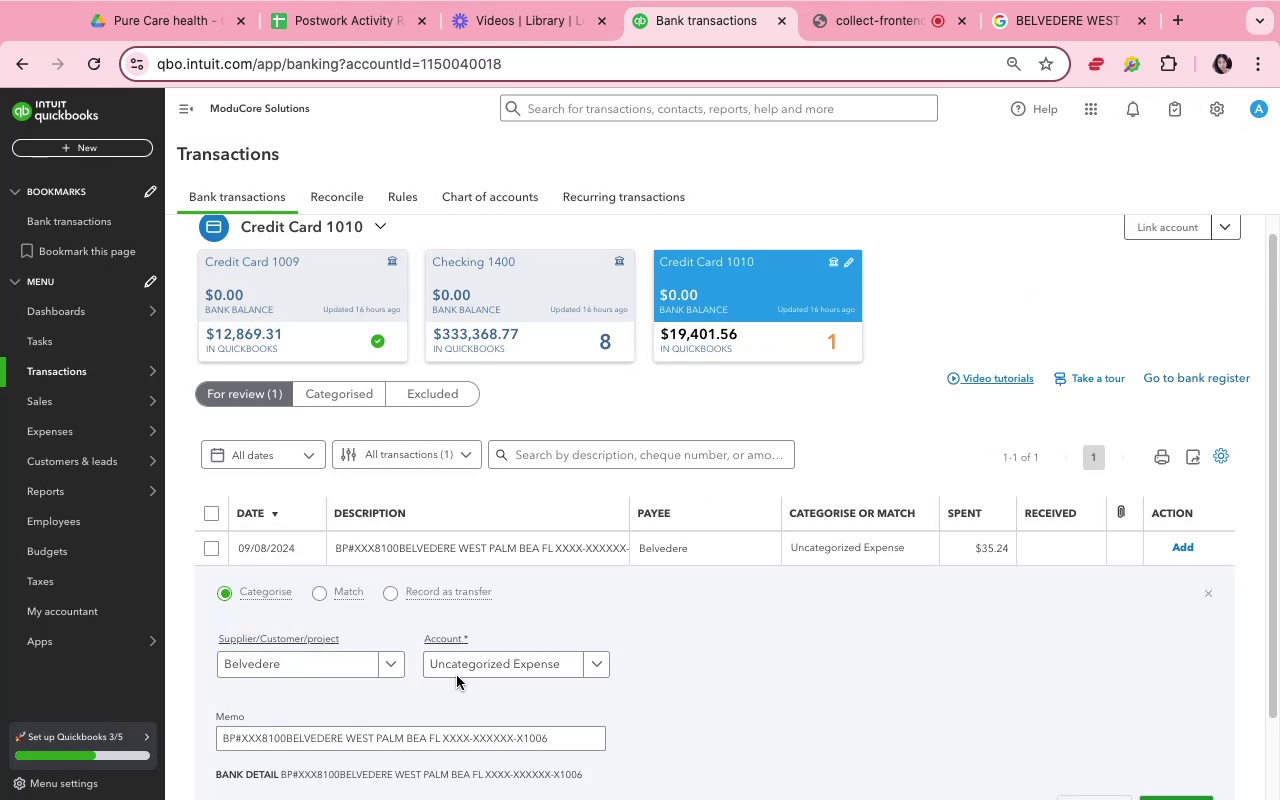 
left_click([466, 673])
 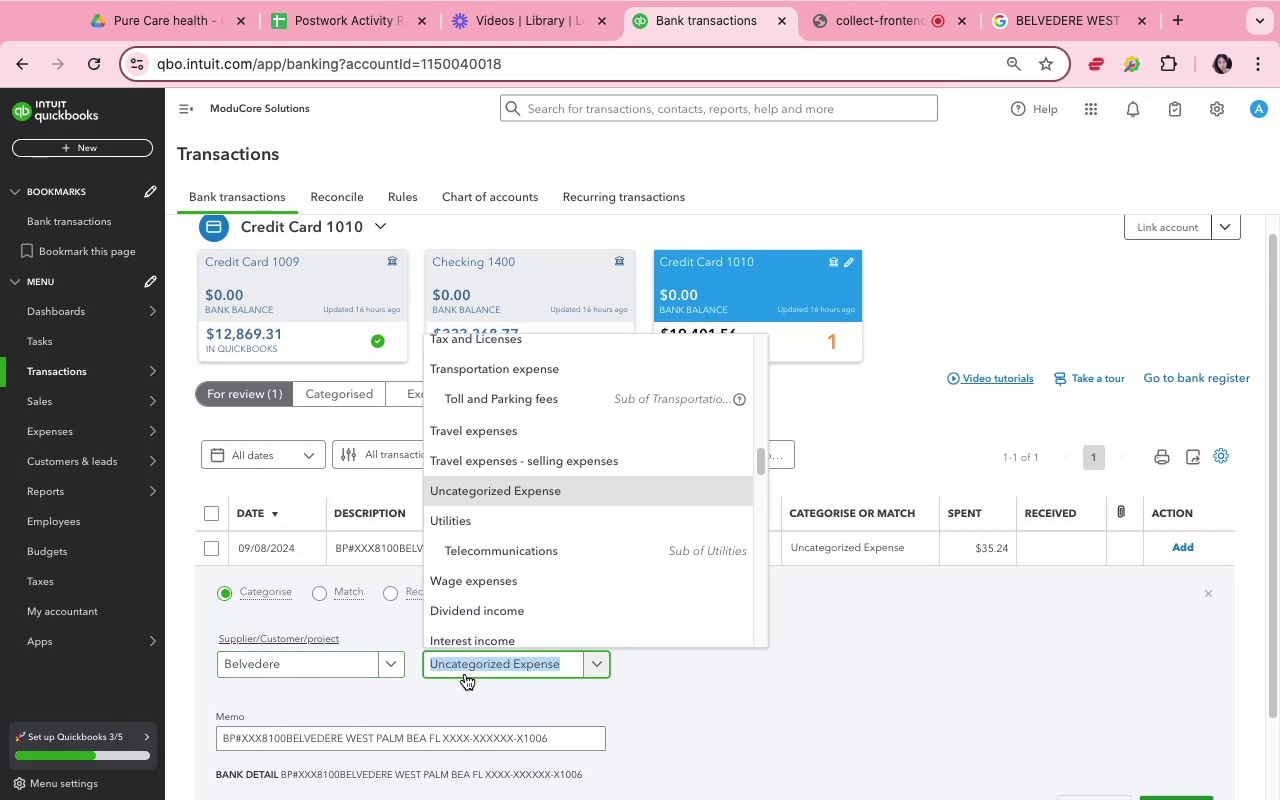 
type(Trav)
 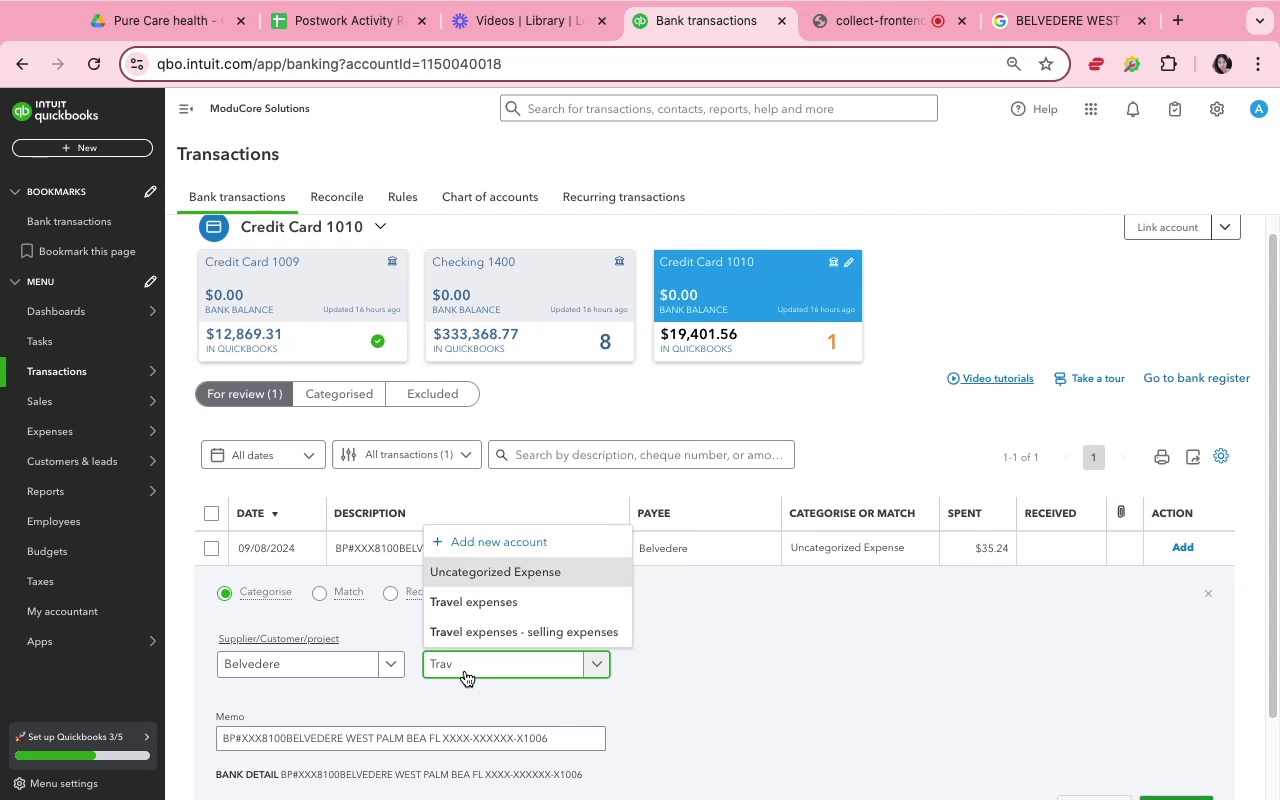 
left_click([479, 610])
 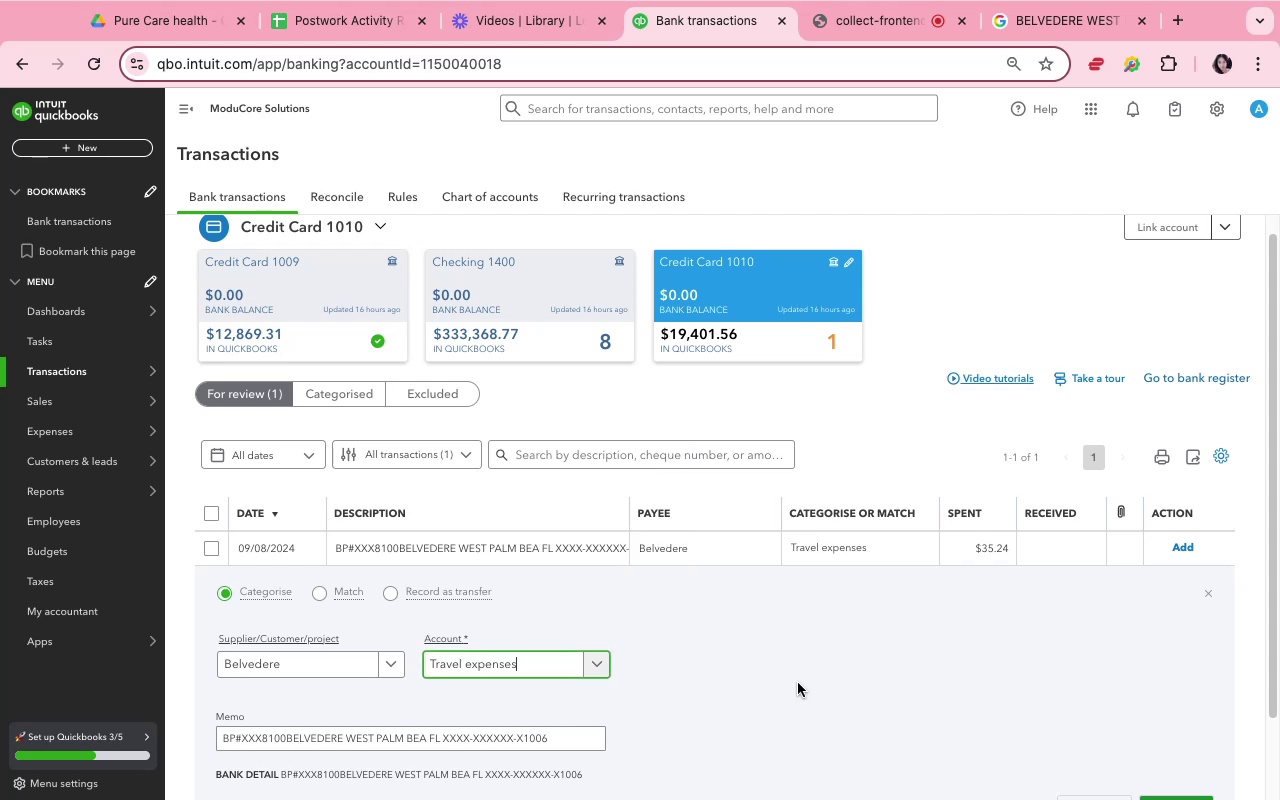 
left_click([798, 682])
 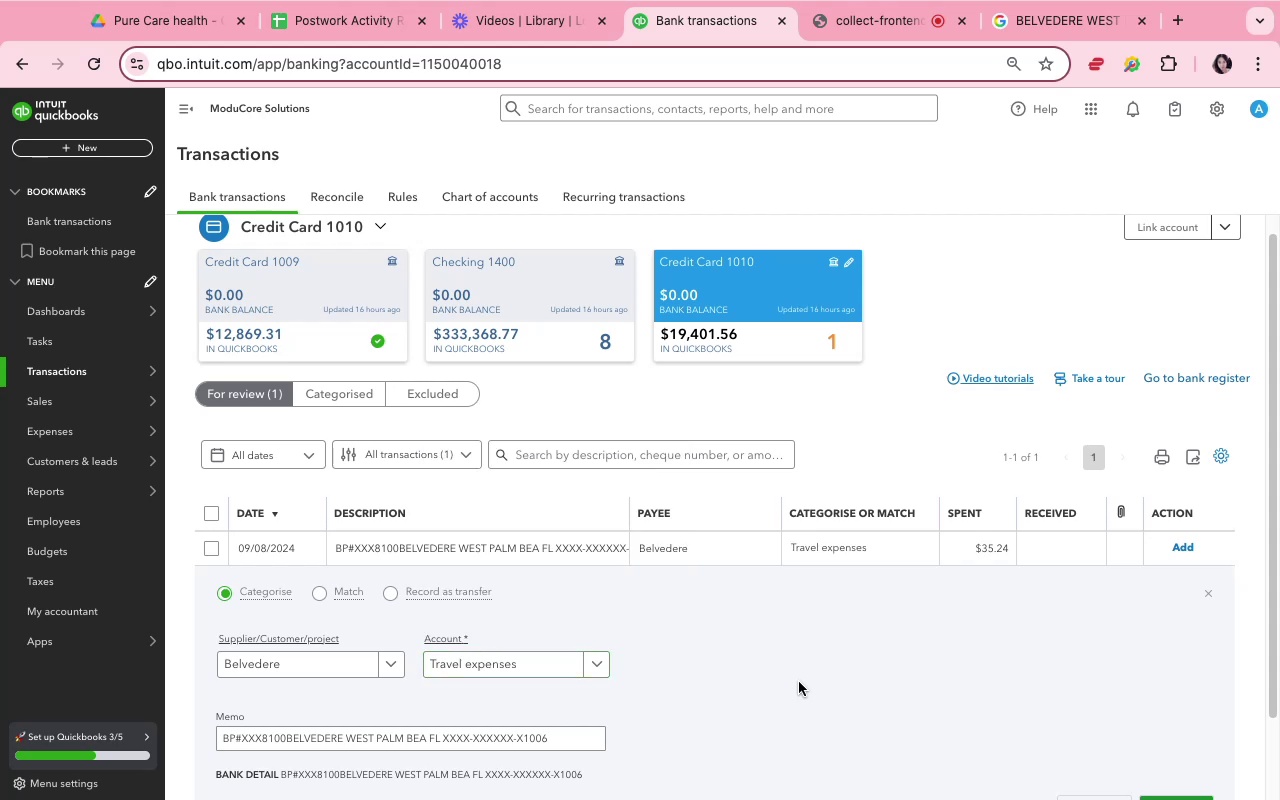 
scroll: coordinate [802, 682], scroll_direction: down, amount: 2.0
 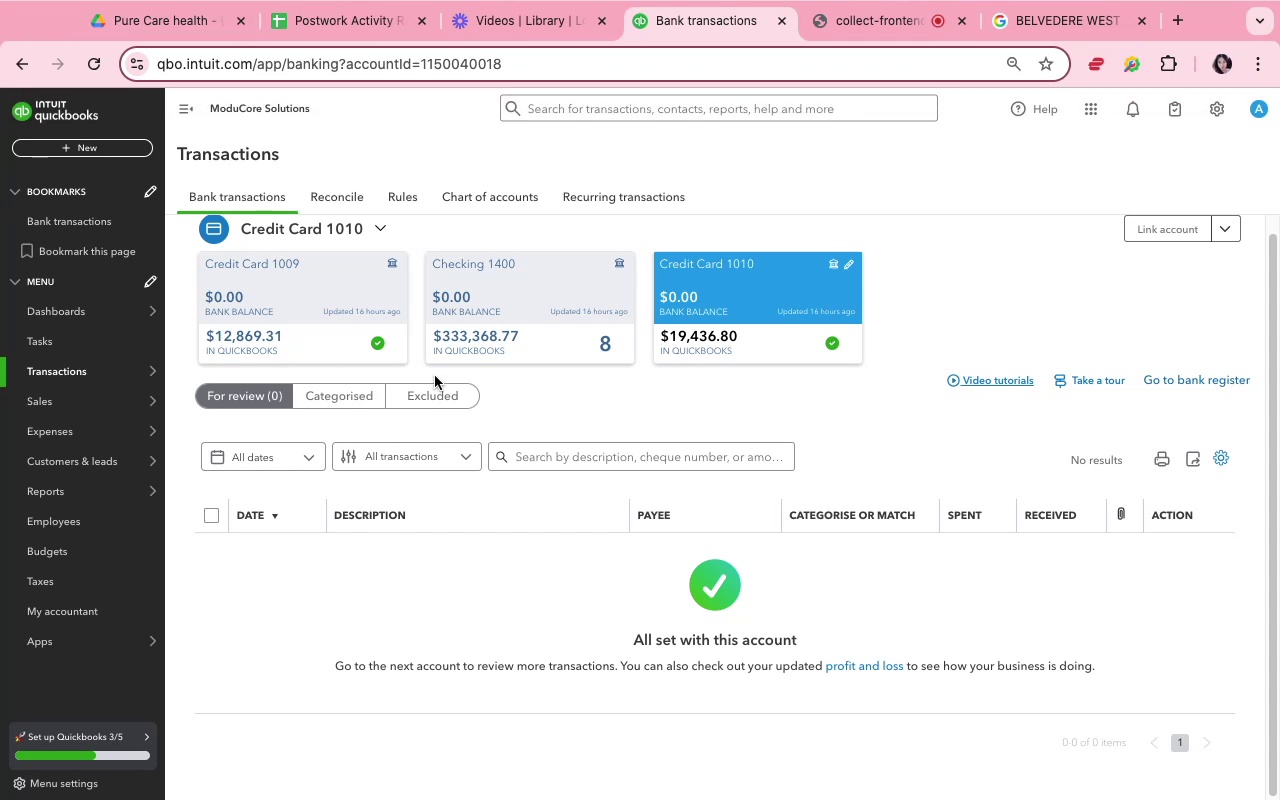 
wait(24.18)
 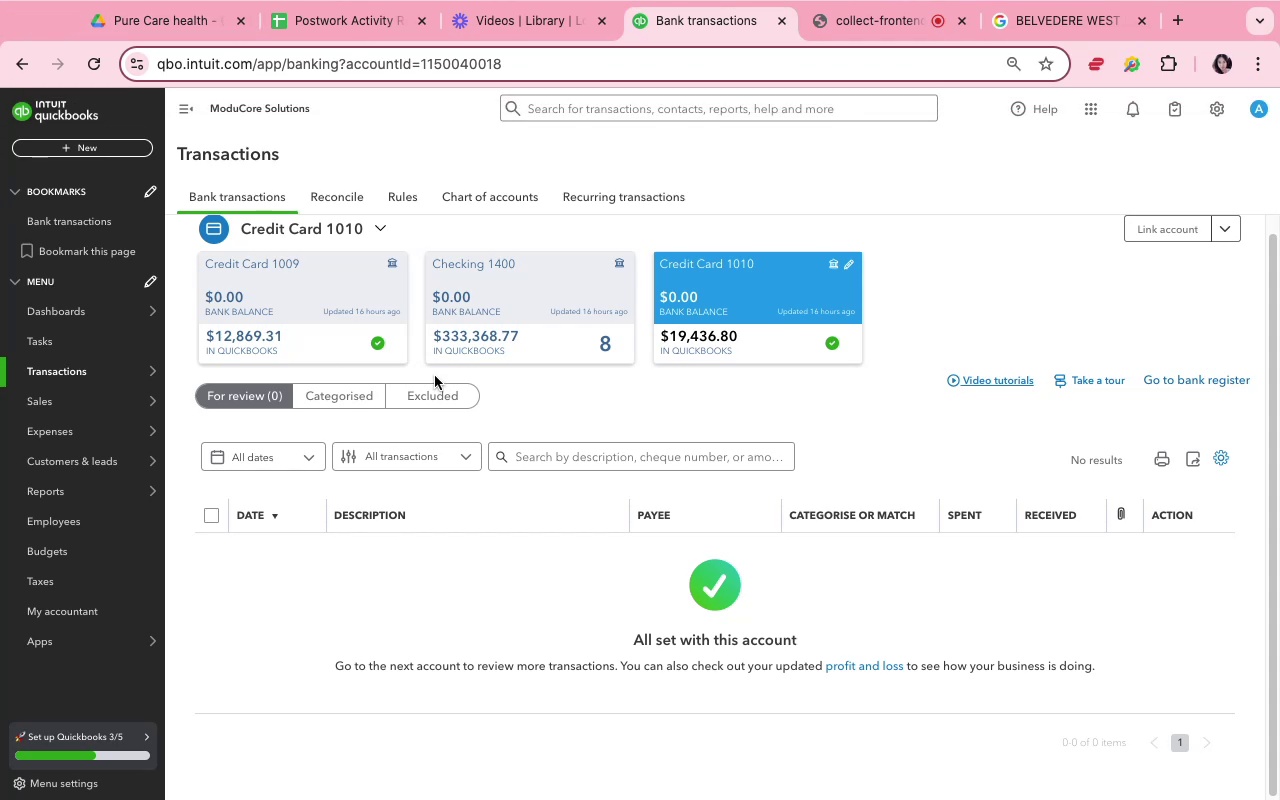 
left_click([542, 340])
 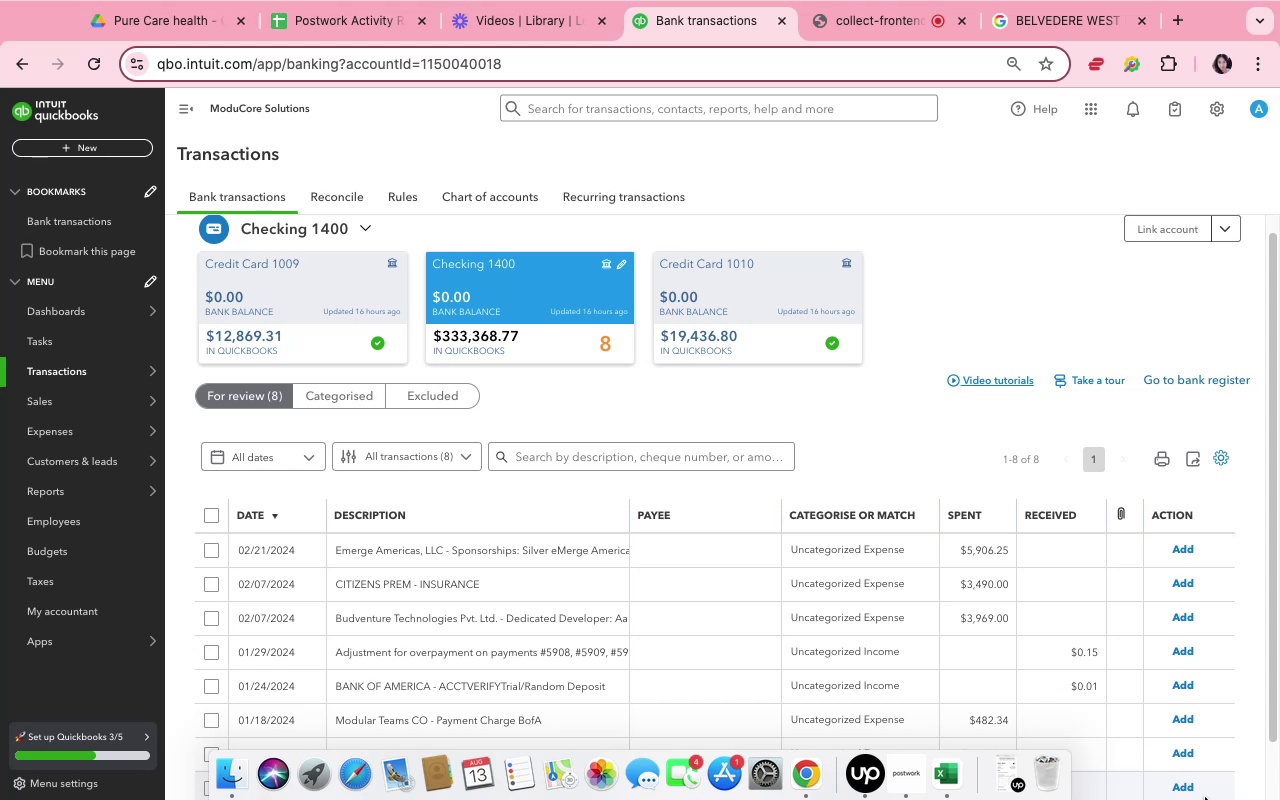 
wait(60.06)
 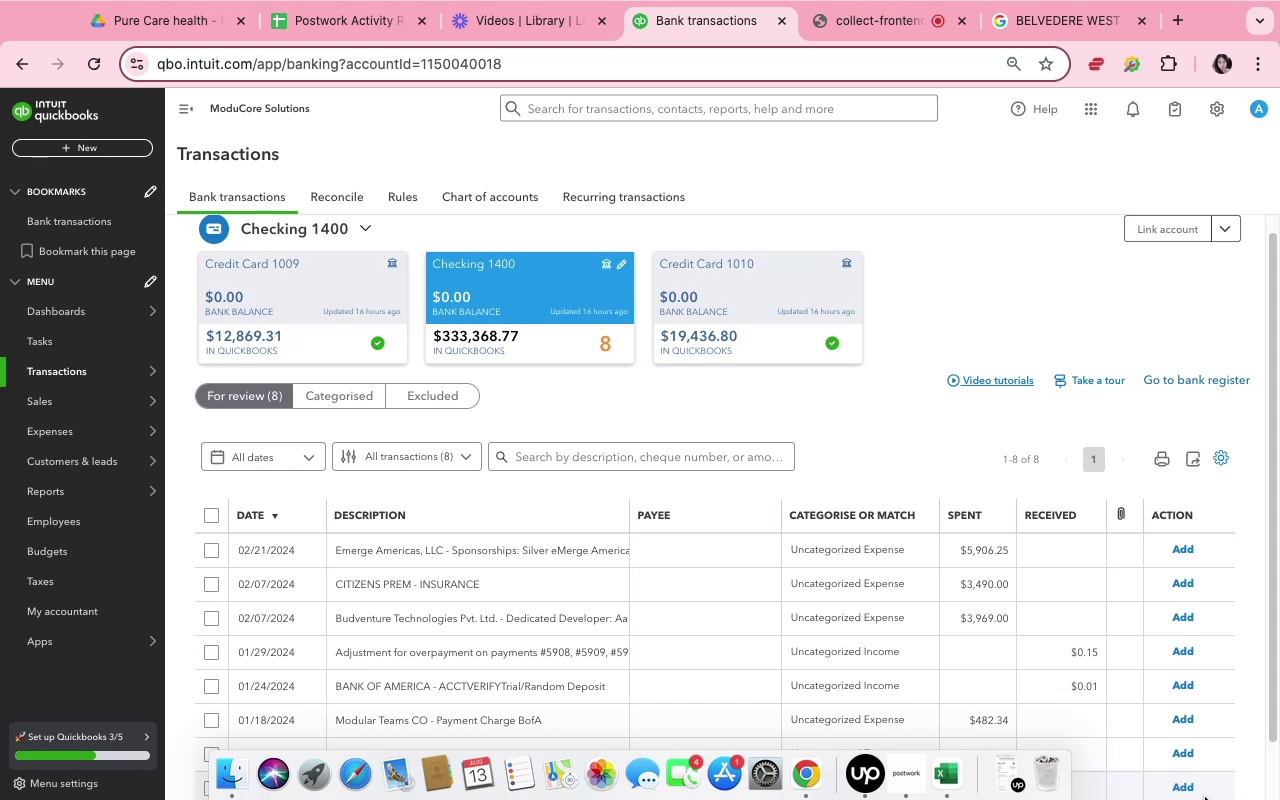 
scroll: coordinate [632, 574], scroll_direction: down, amount: 5.0
 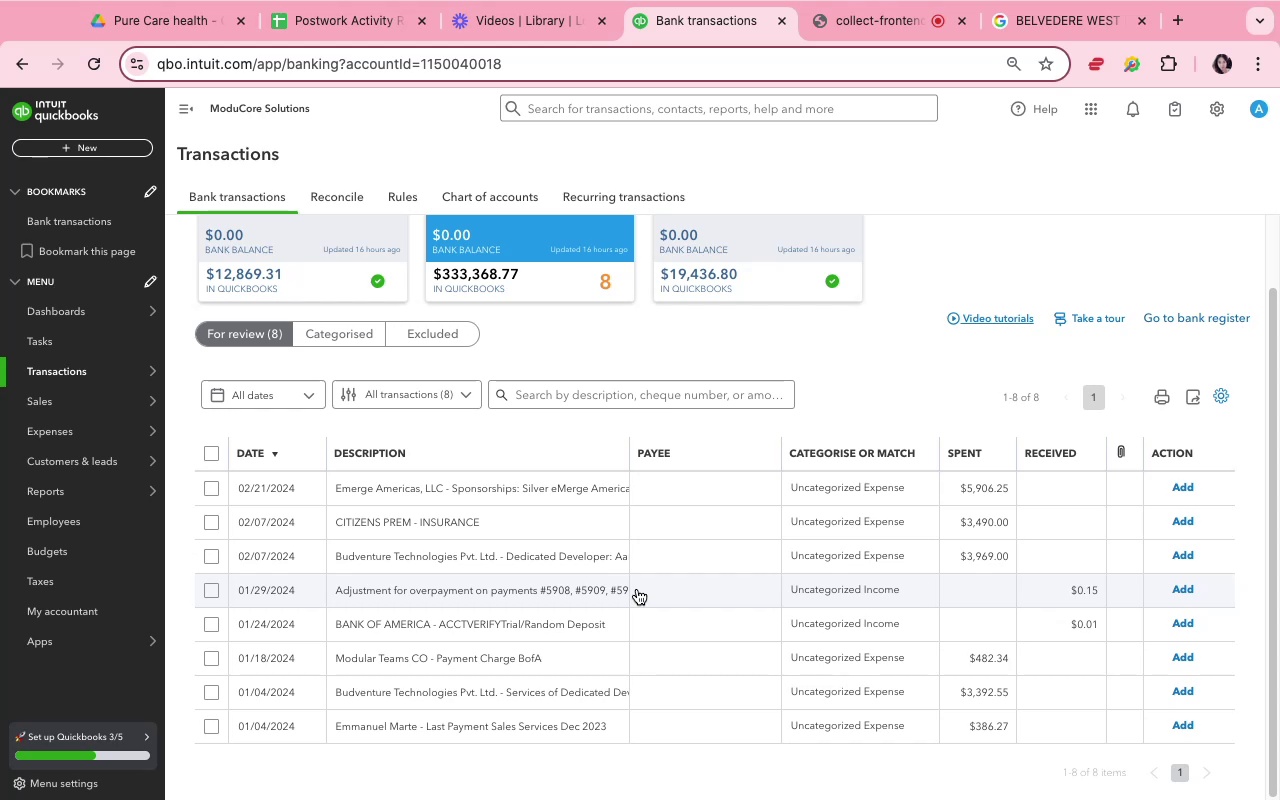 
wait(14.96)
 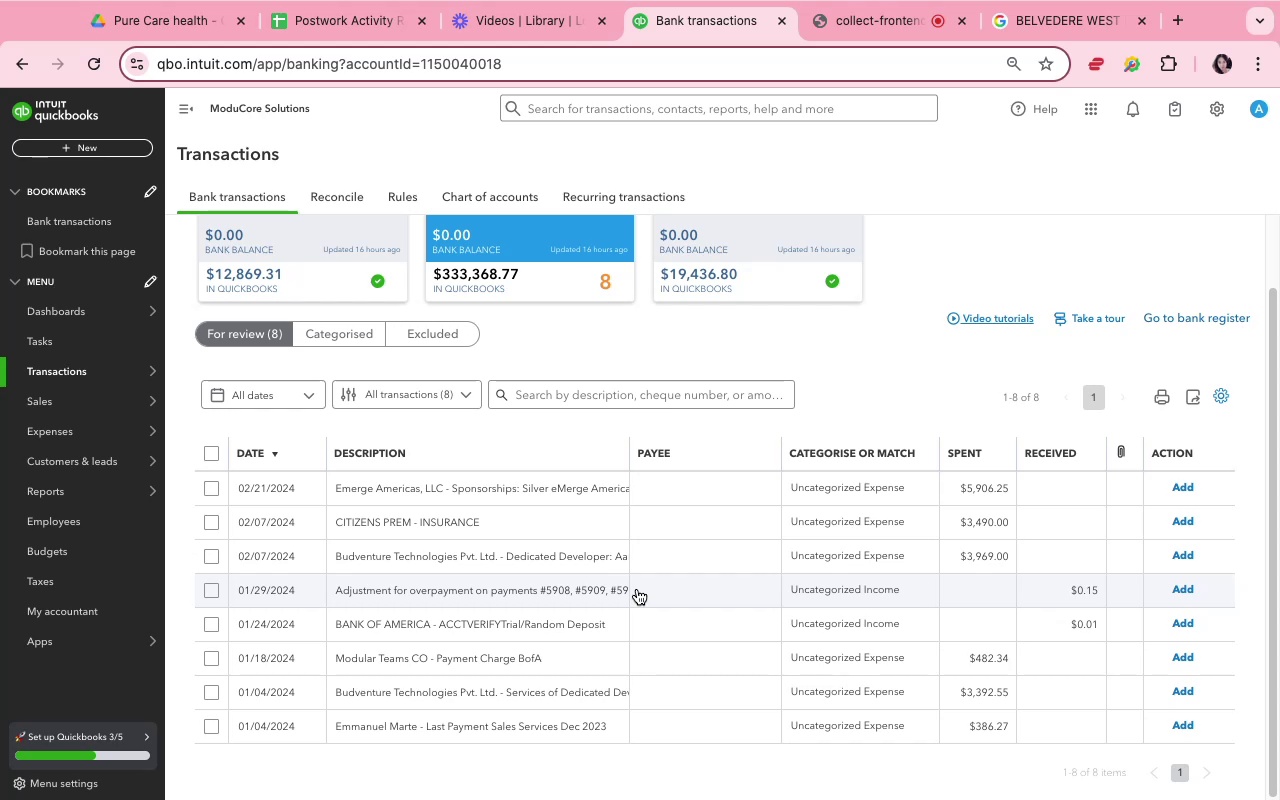 
left_click([456, 495])
 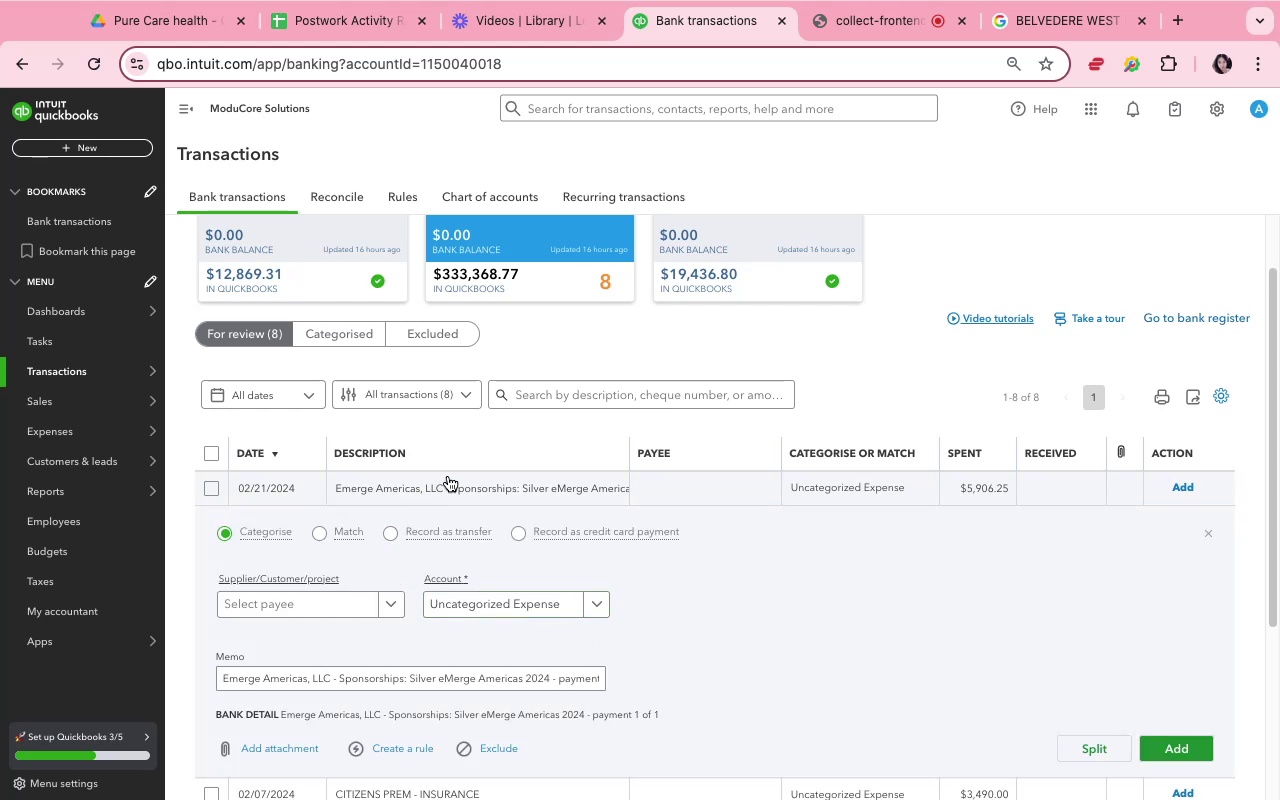 
wait(8.0)
 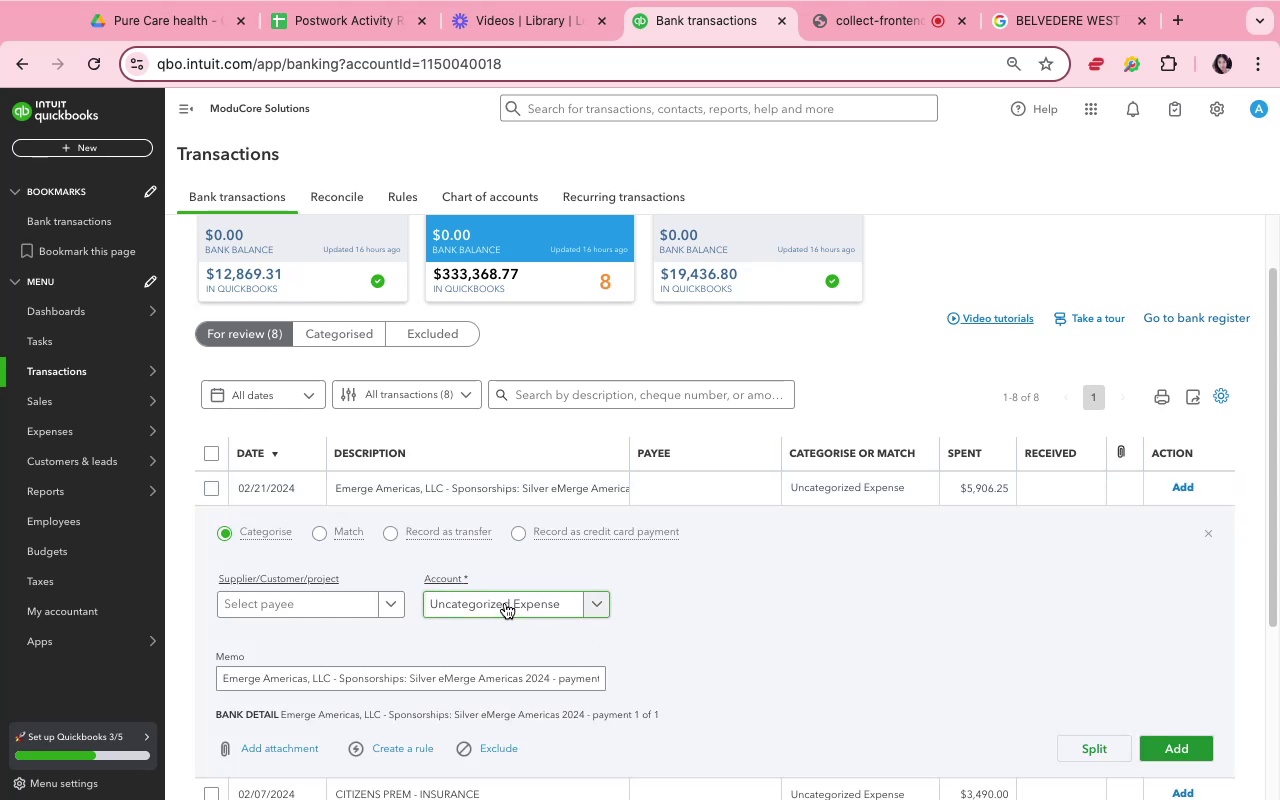 
left_click_drag(start_coordinate=[381, 716], to_coordinate=[283, 719])
 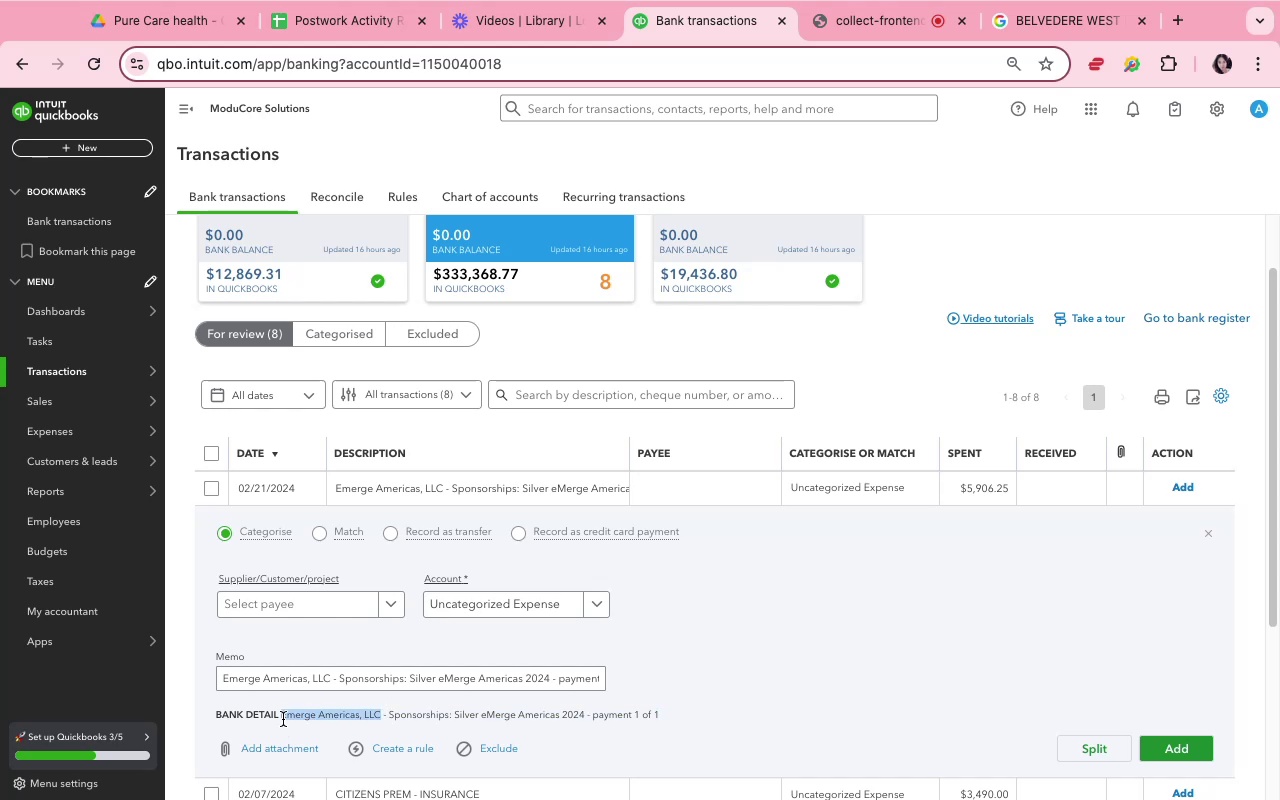 
key(Meta+C)
 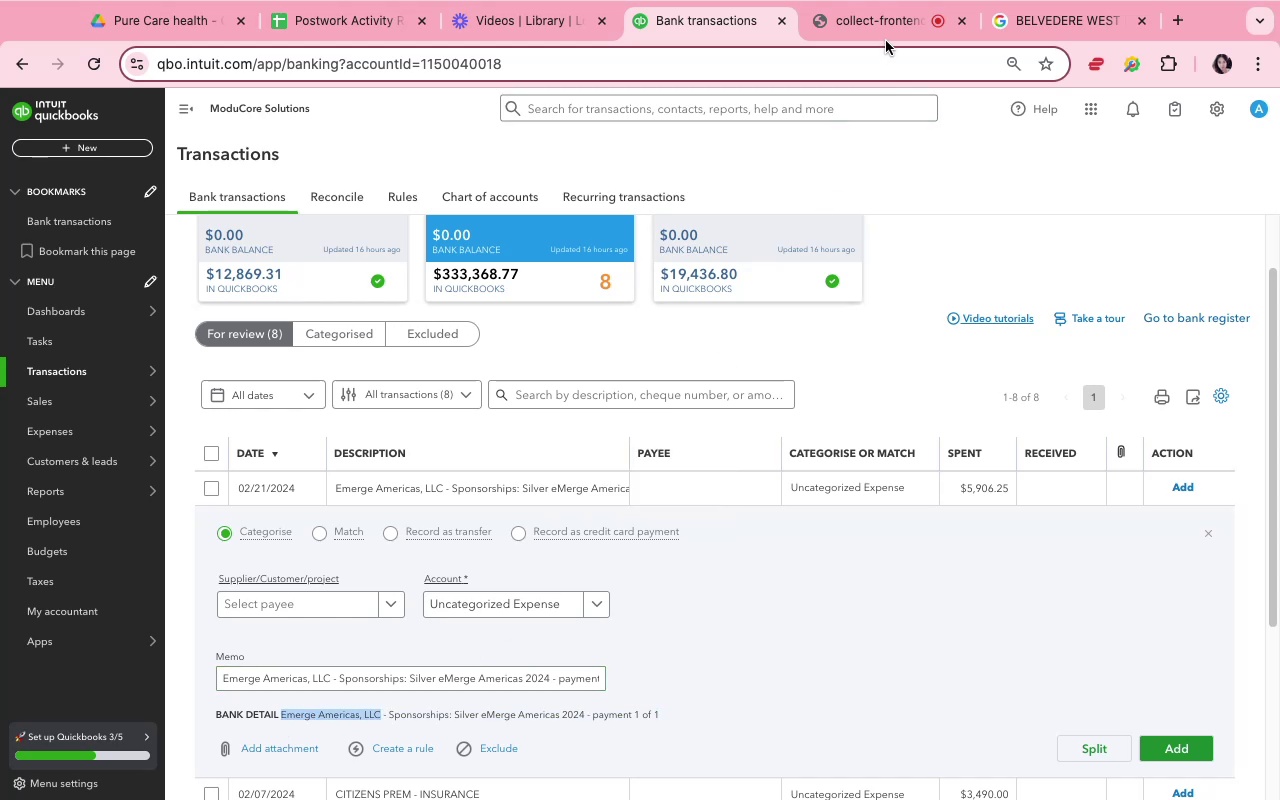 
left_click([1042, 14])
 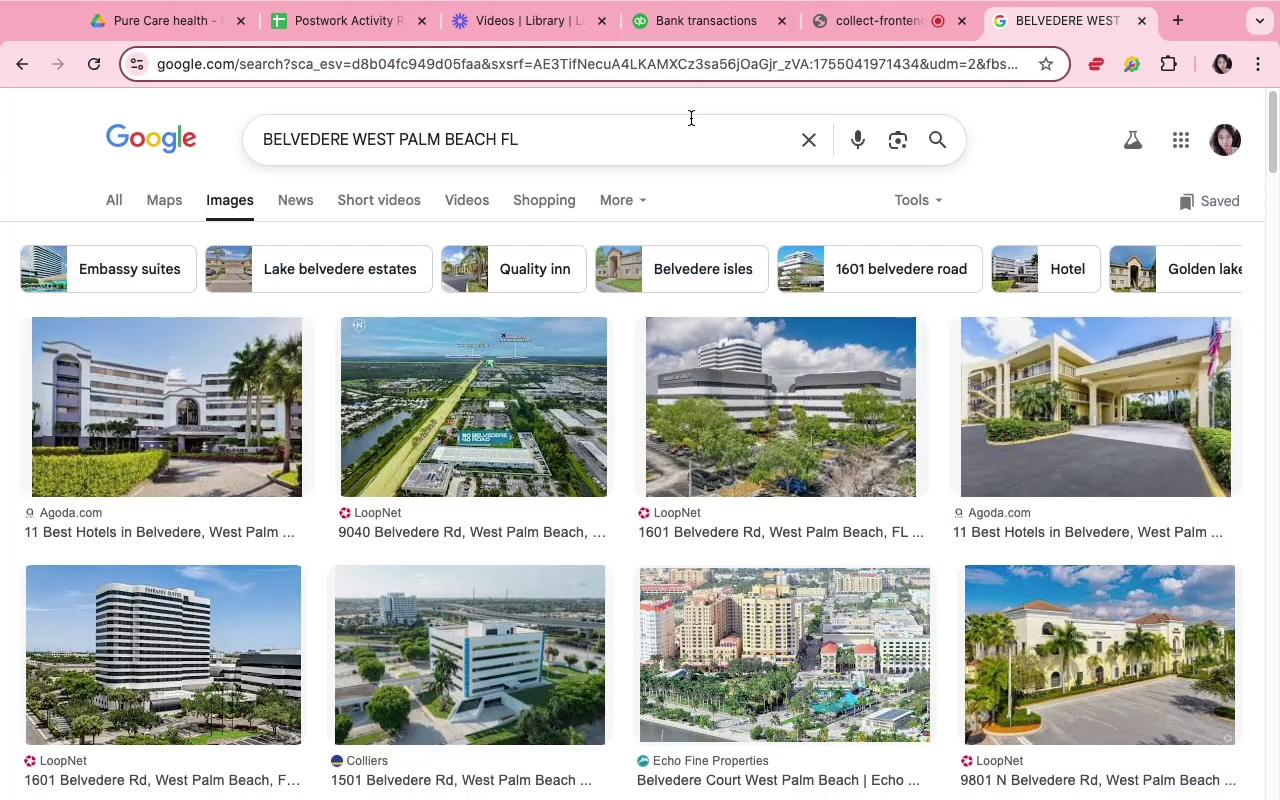 
left_click([693, 135])
 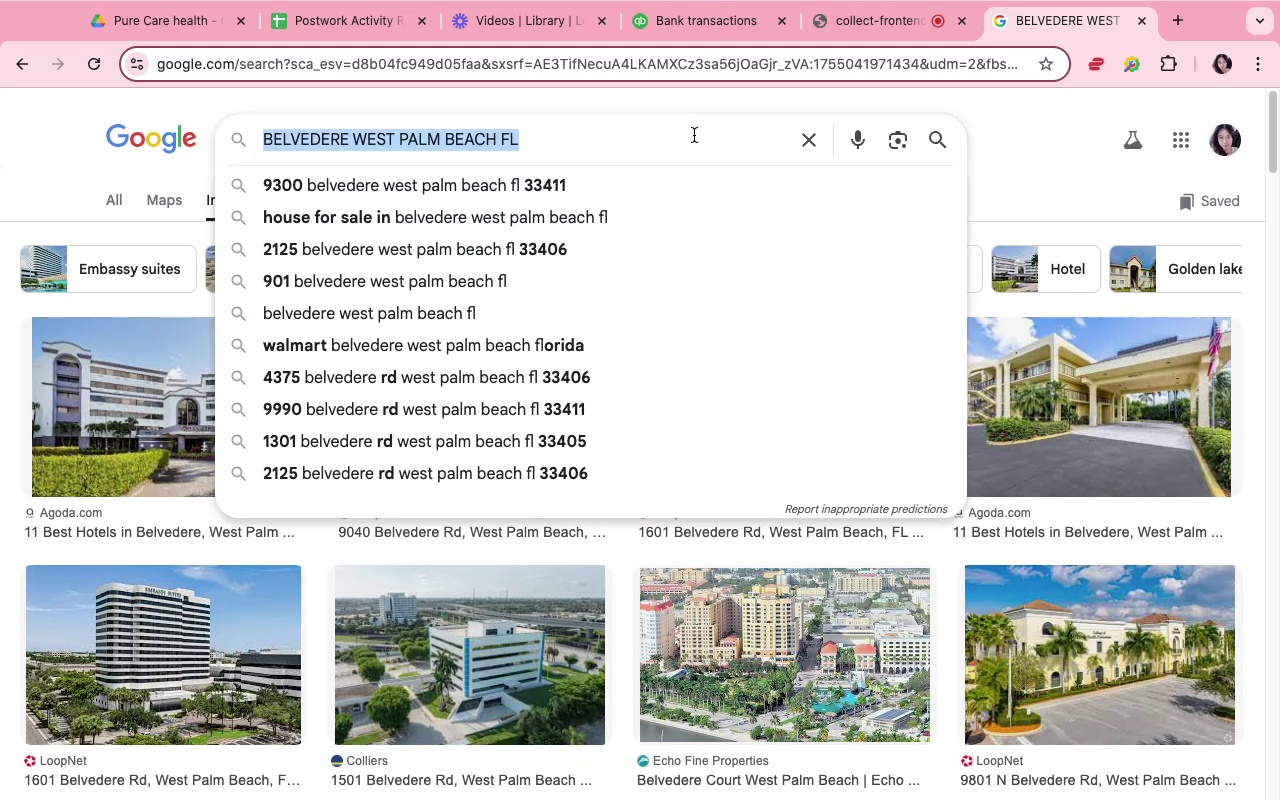 
key(Meta+V)
 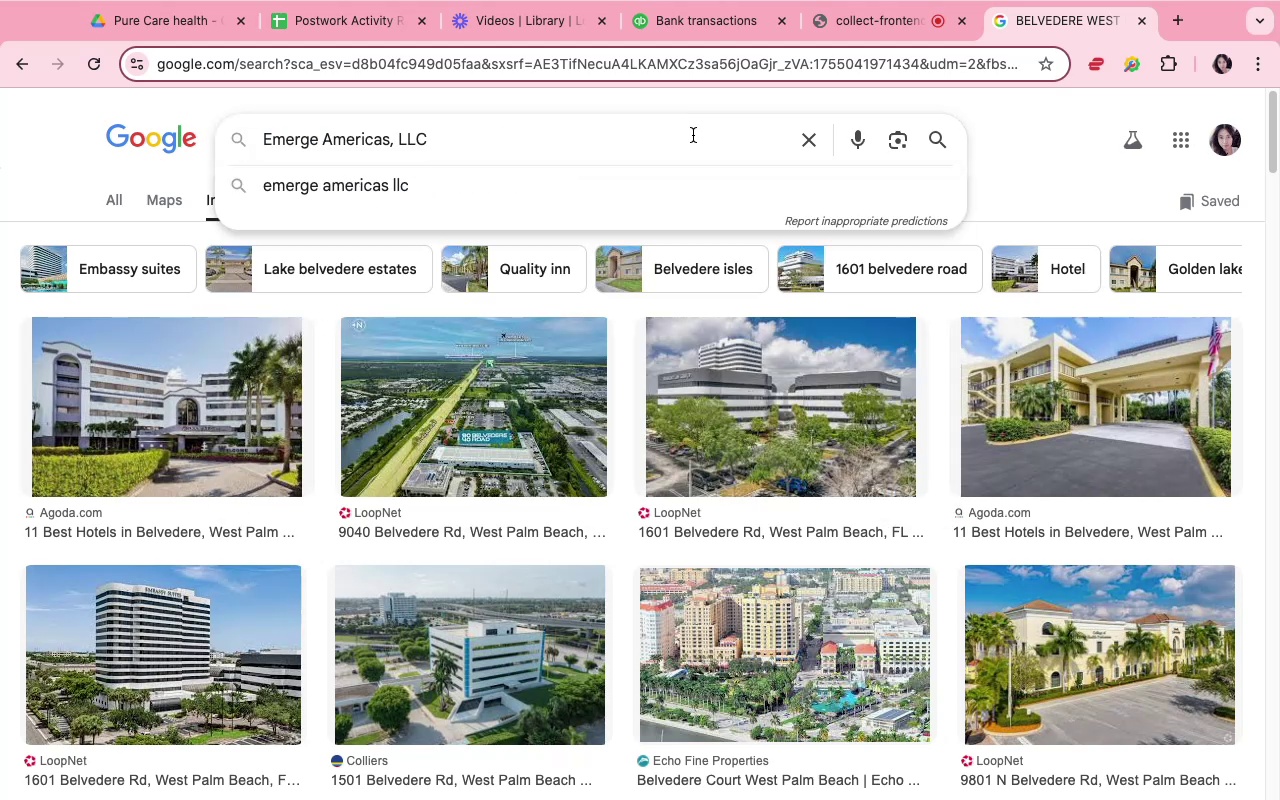 
key(Enter)
 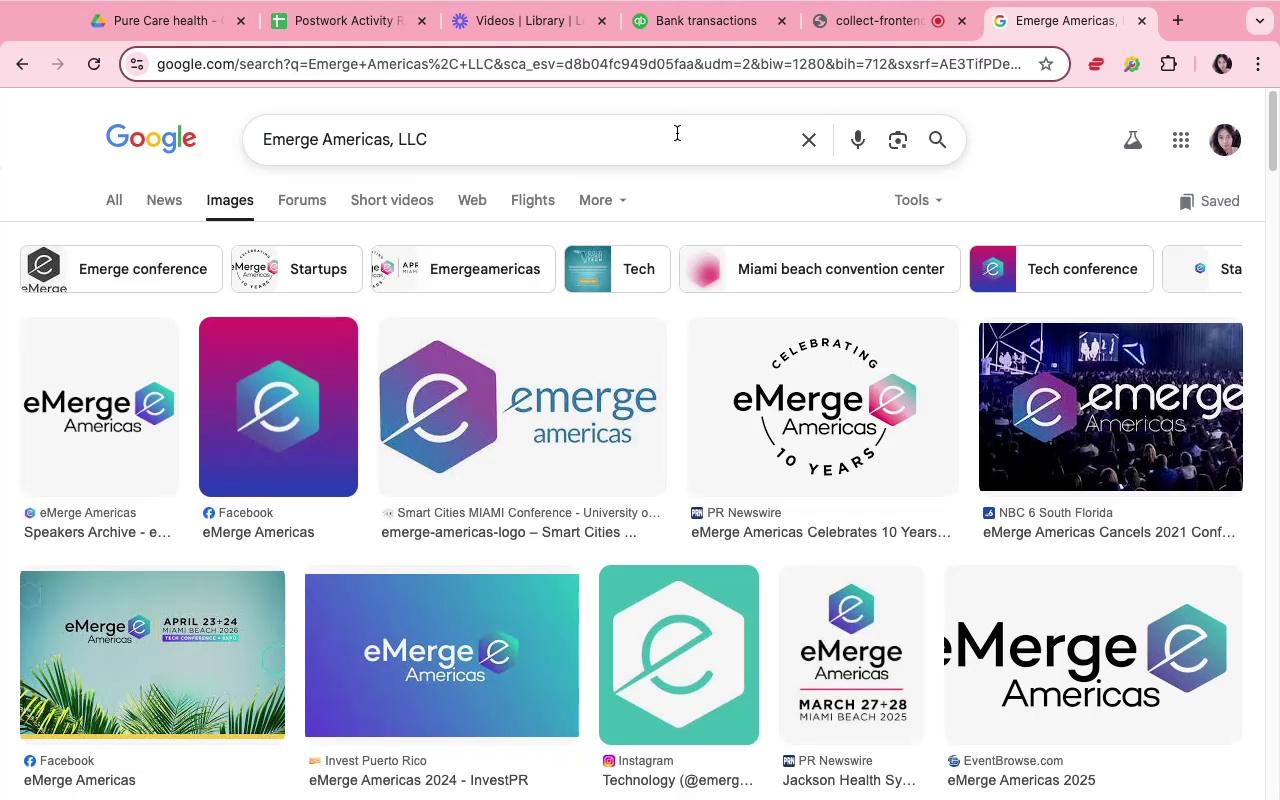 
wait(7.11)
 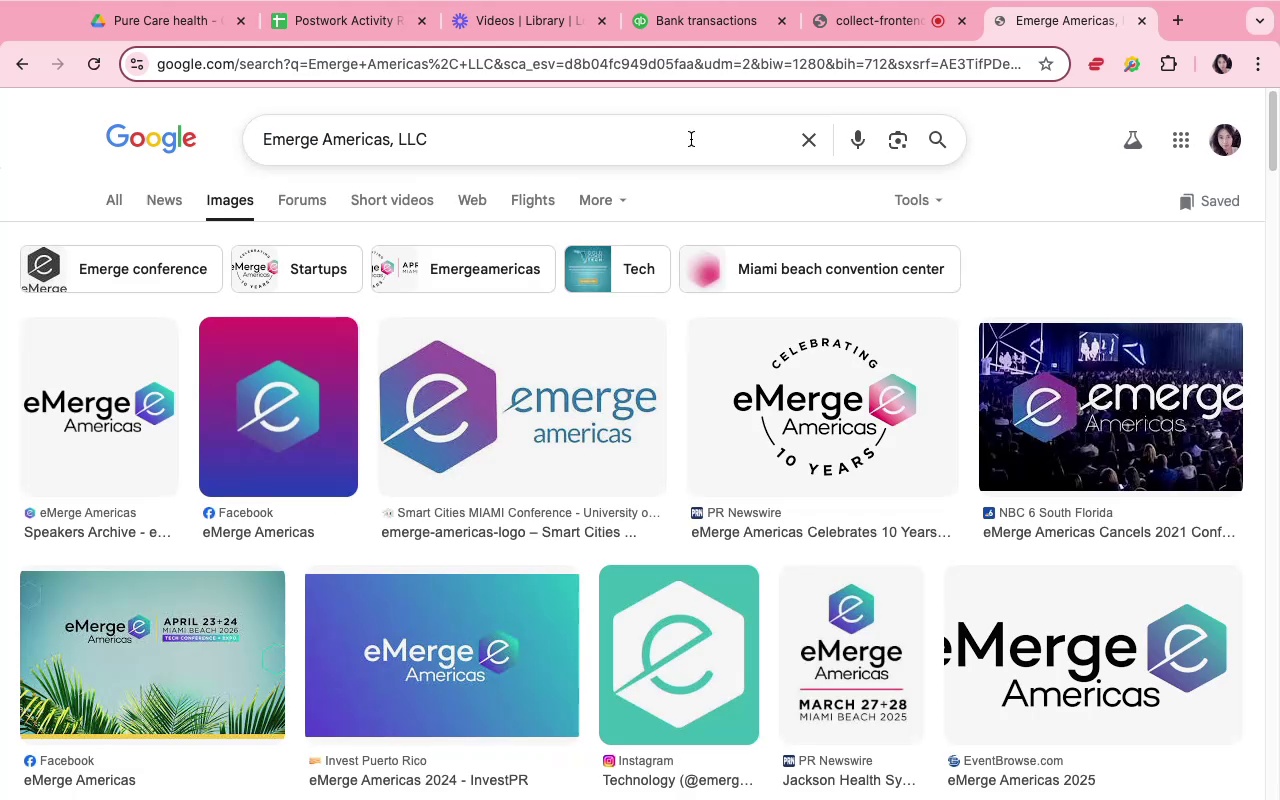 
scroll: coordinate [424, 476], scroll_direction: down, amount: 18.0
 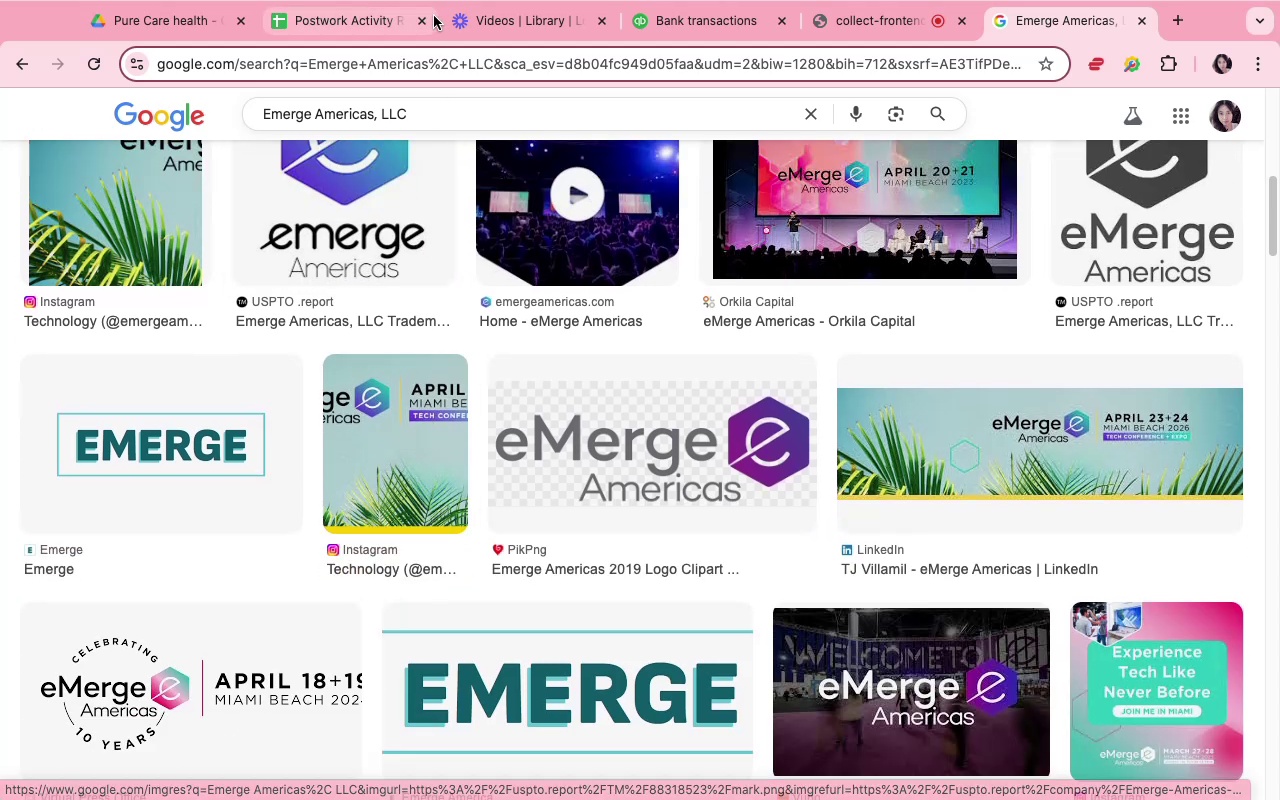 
left_click([664, 5])
 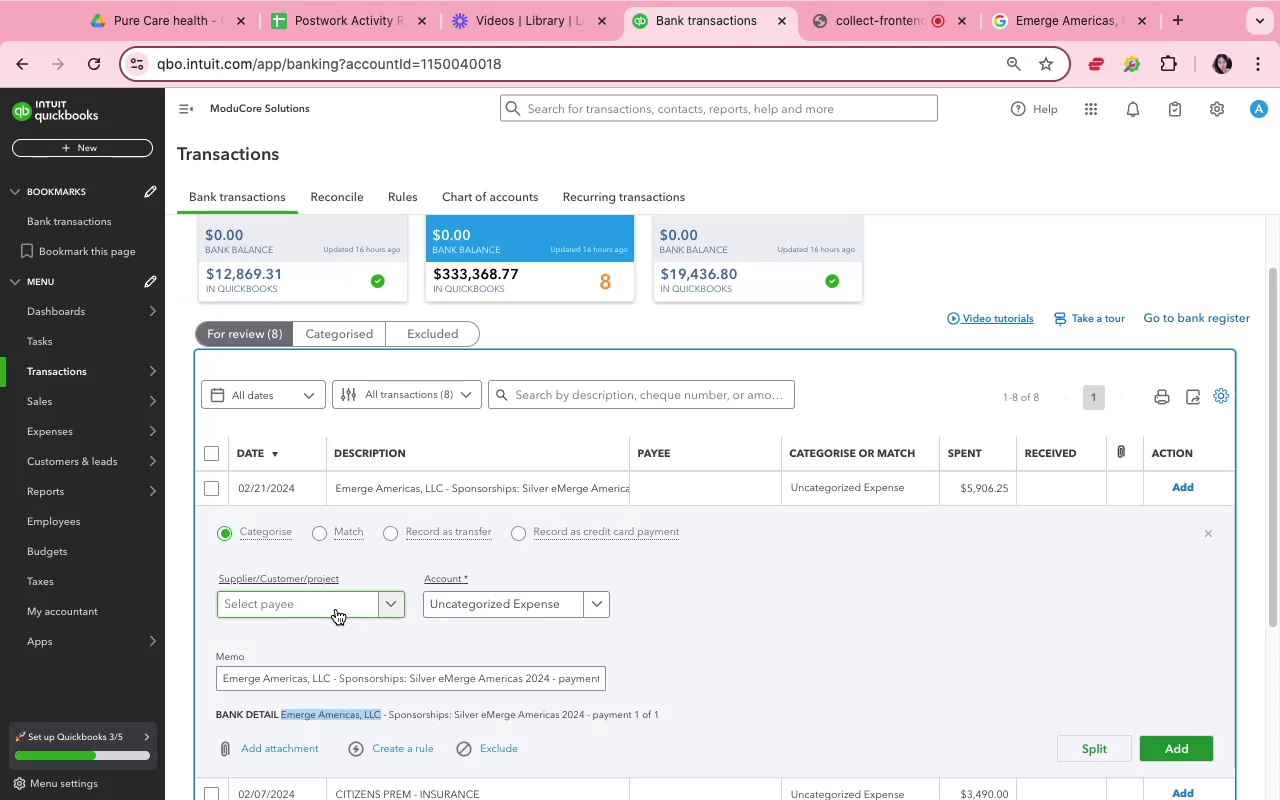 
left_click([335, 608])
 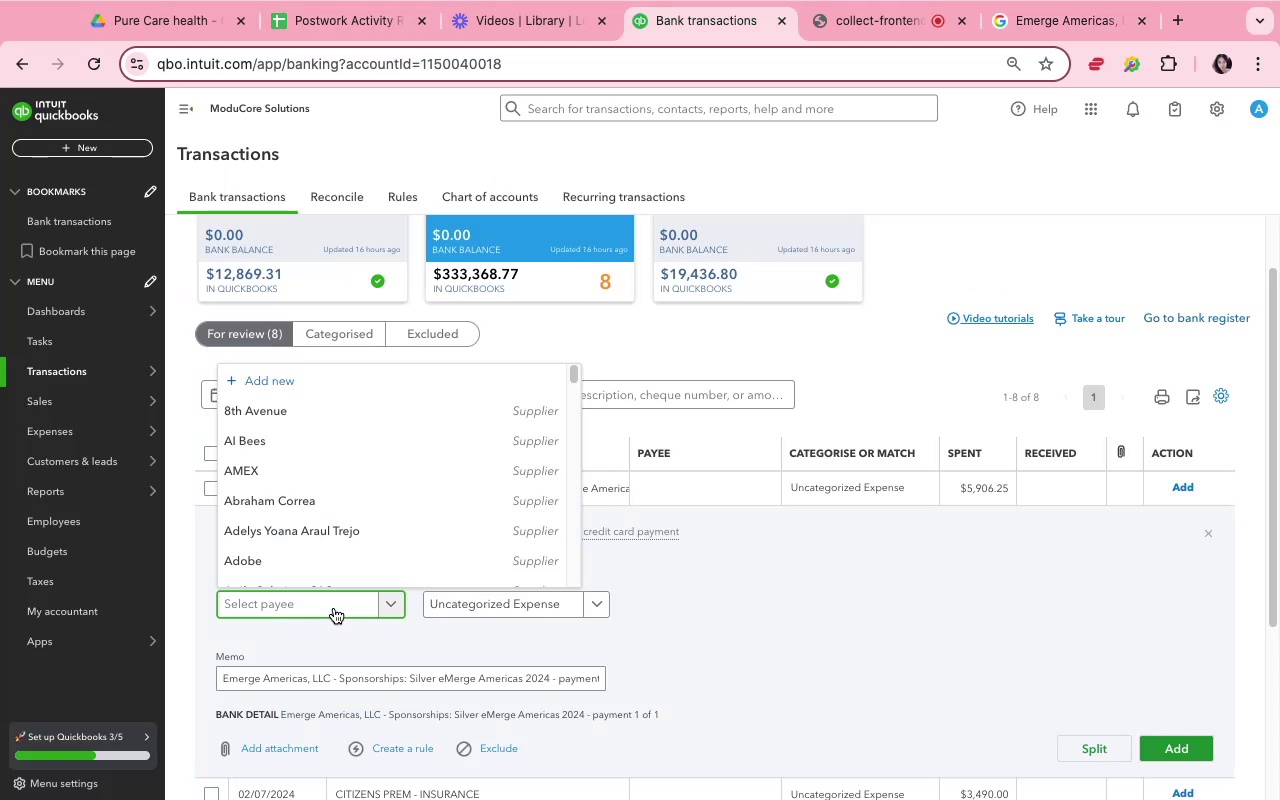 
type(Emerge America, LLC)
 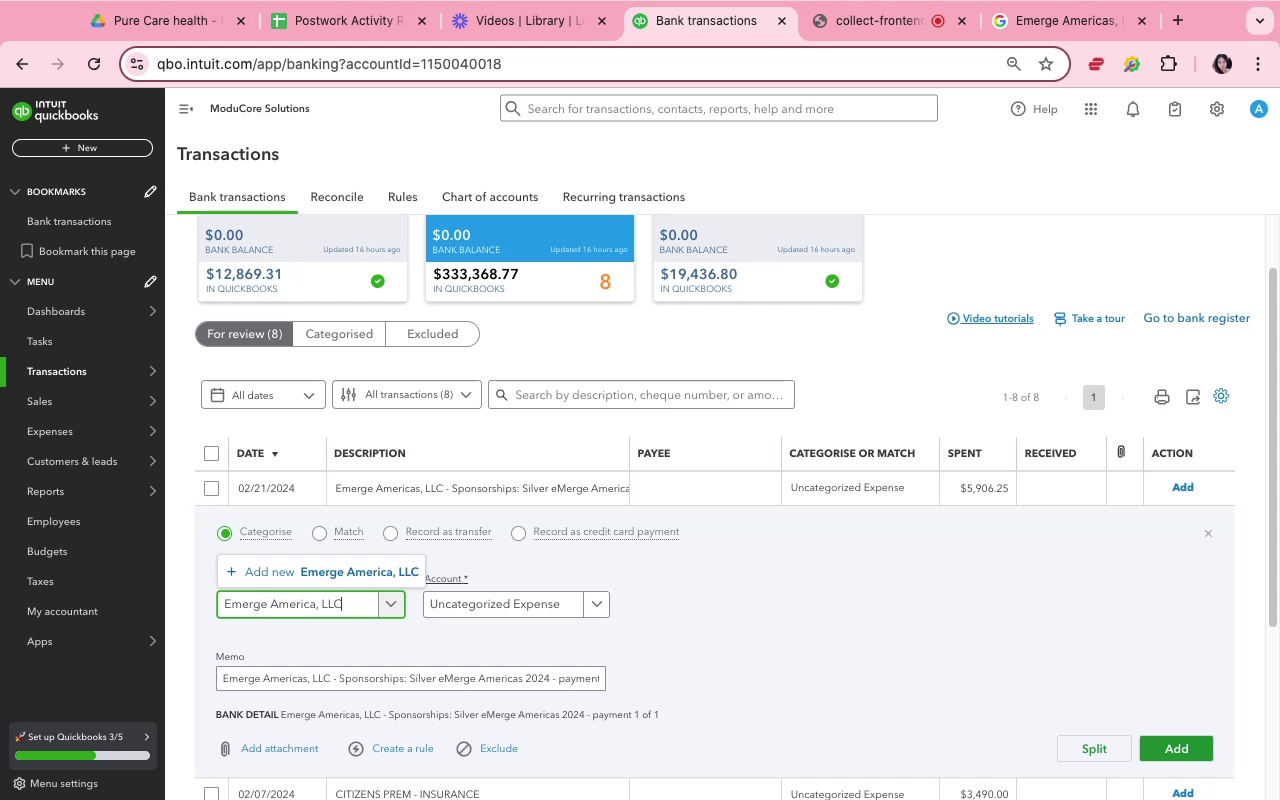 
left_click([309, 578])
 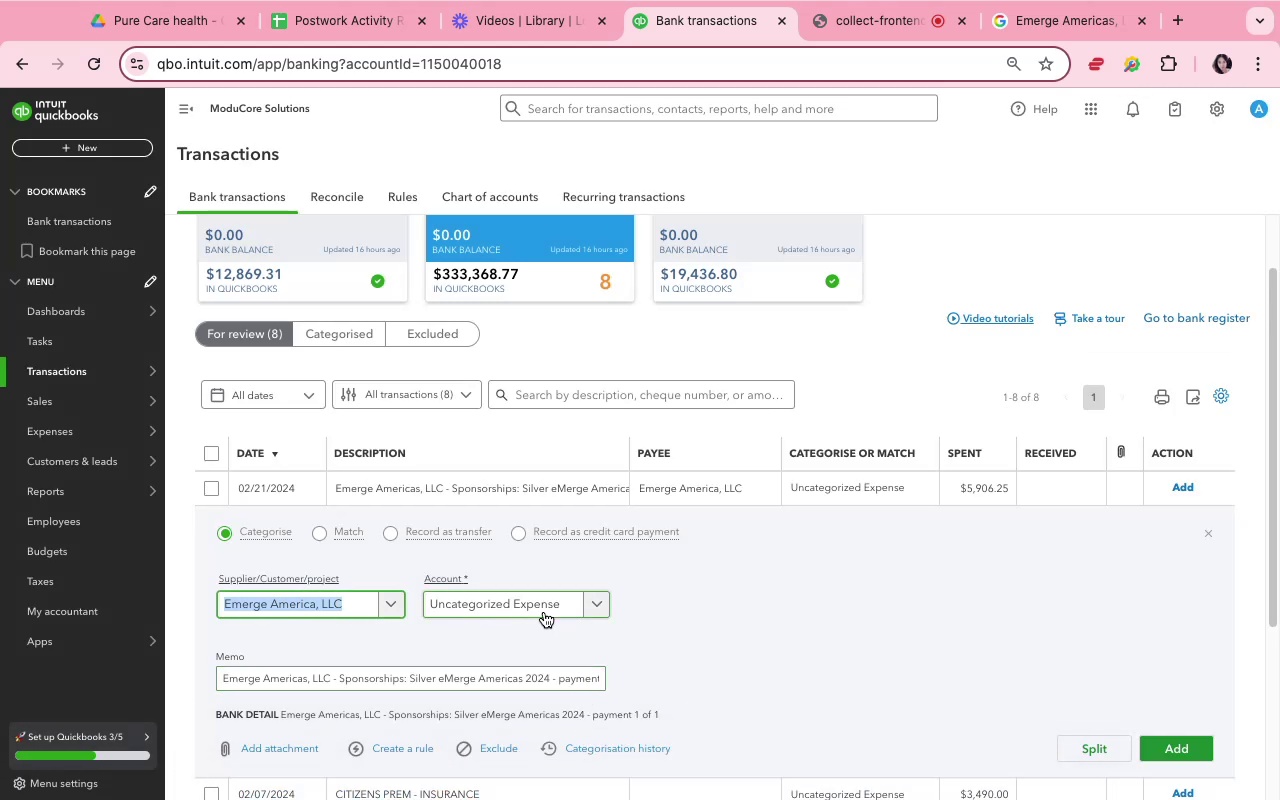 
wait(15.33)
 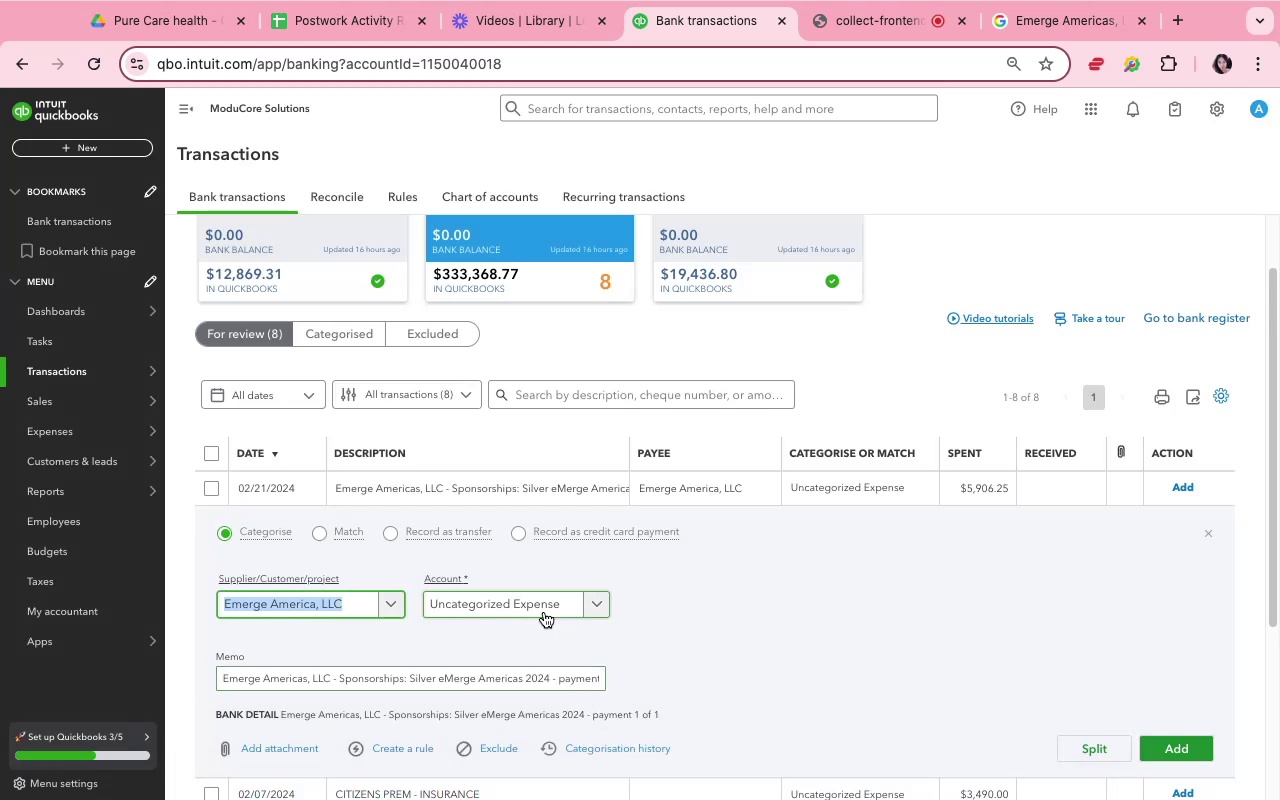 
left_click([544, 612])
 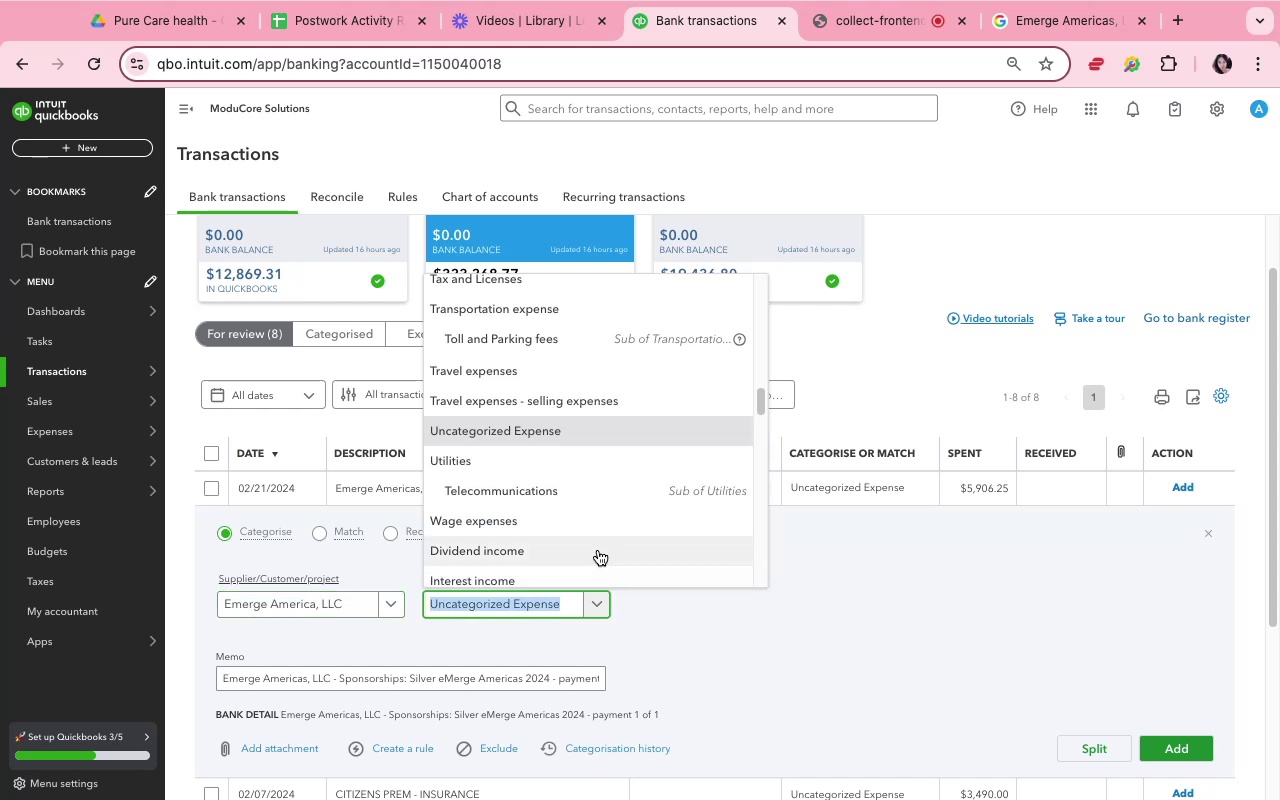 
wait(5.85)
 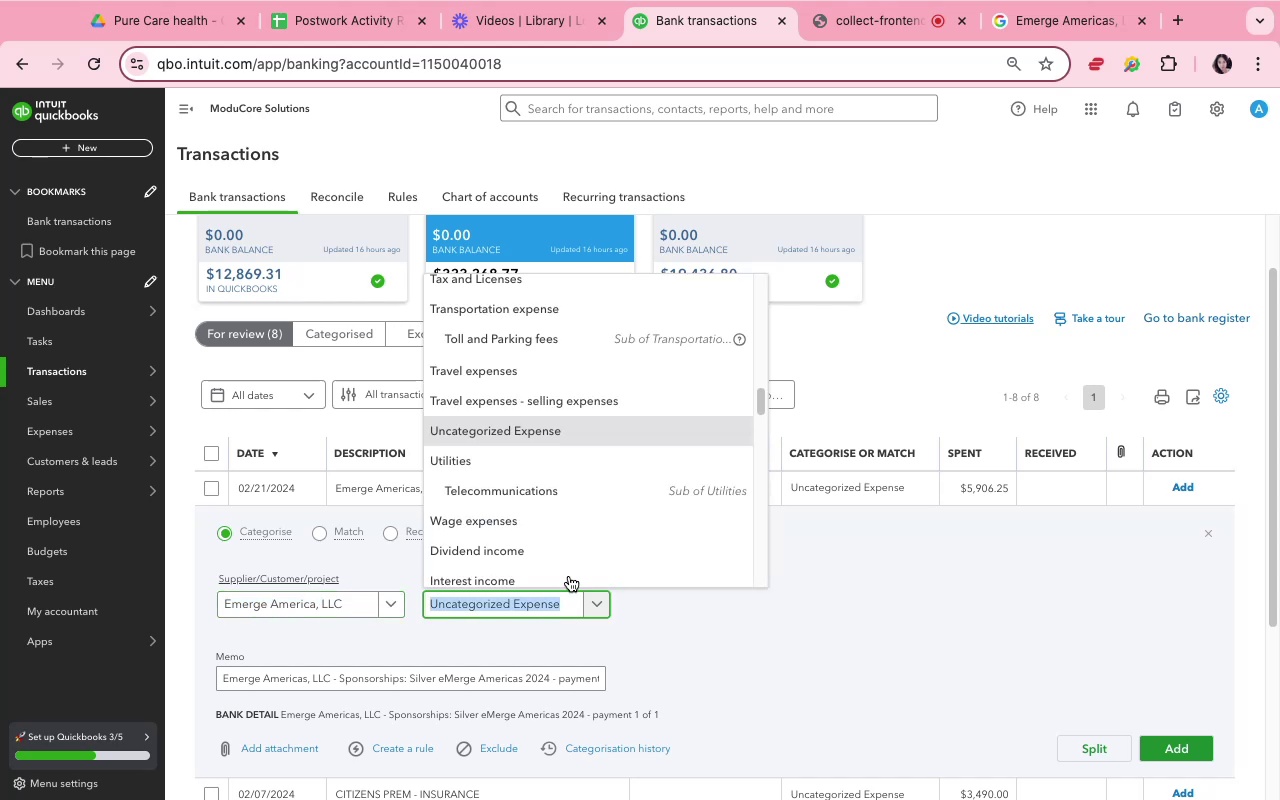 
scroll: coordinate [600, 552], scroll_direction: up, amount: 12.0
 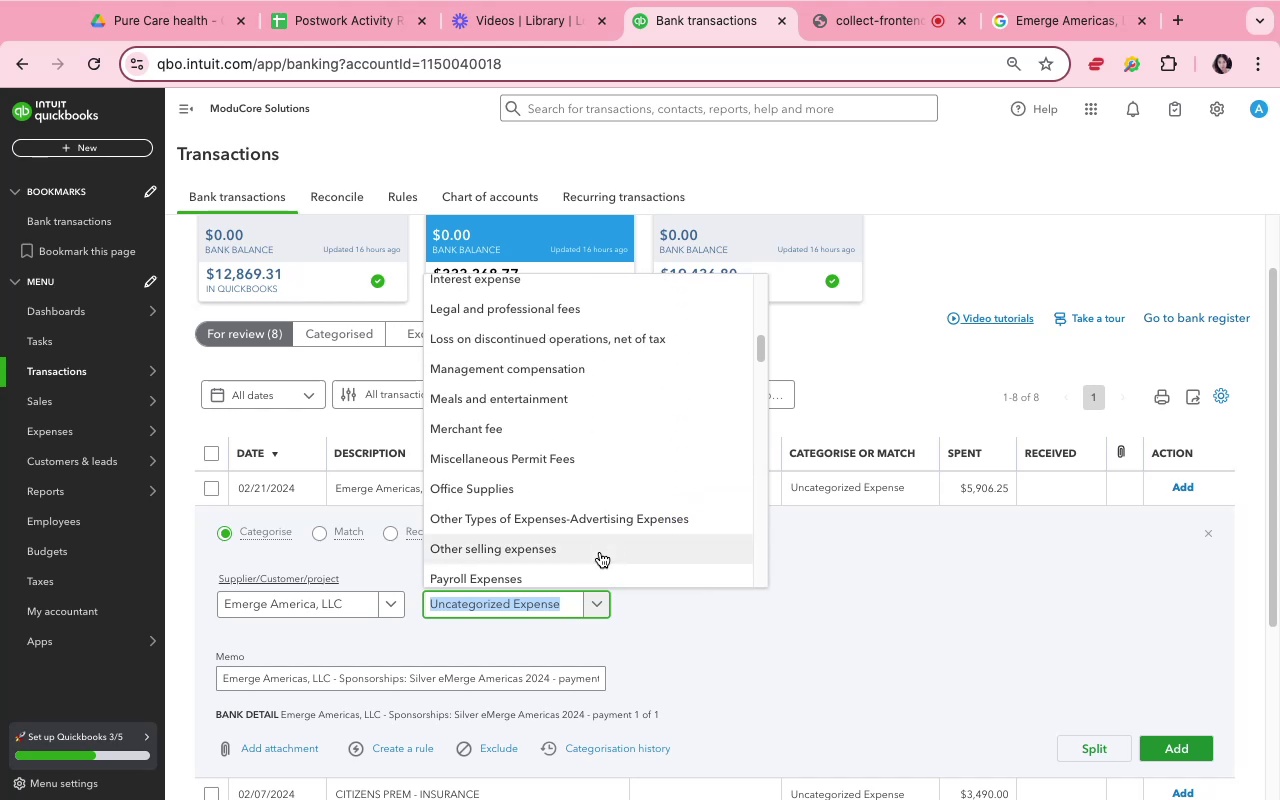 
wait(5.46)
 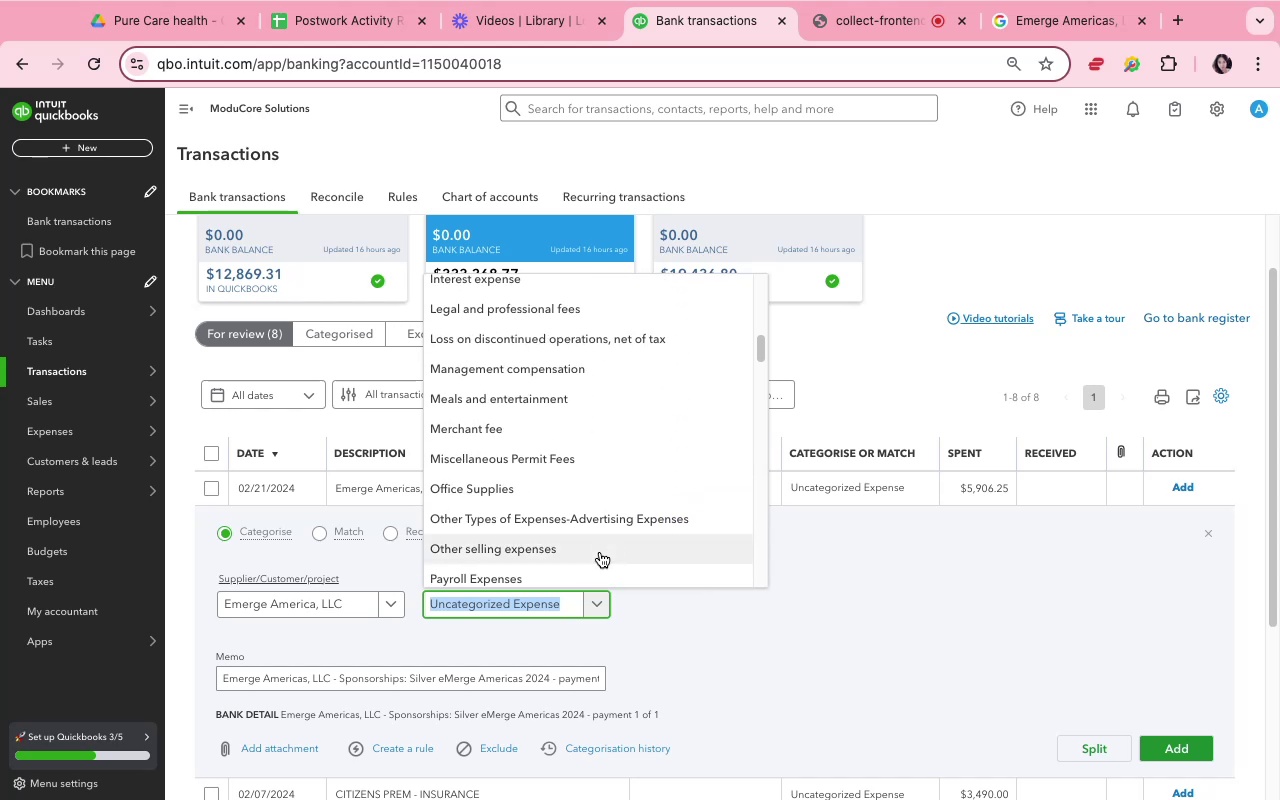 
scroll: coordinate [605, 561], scroll_direction: up, amount: 17.0
 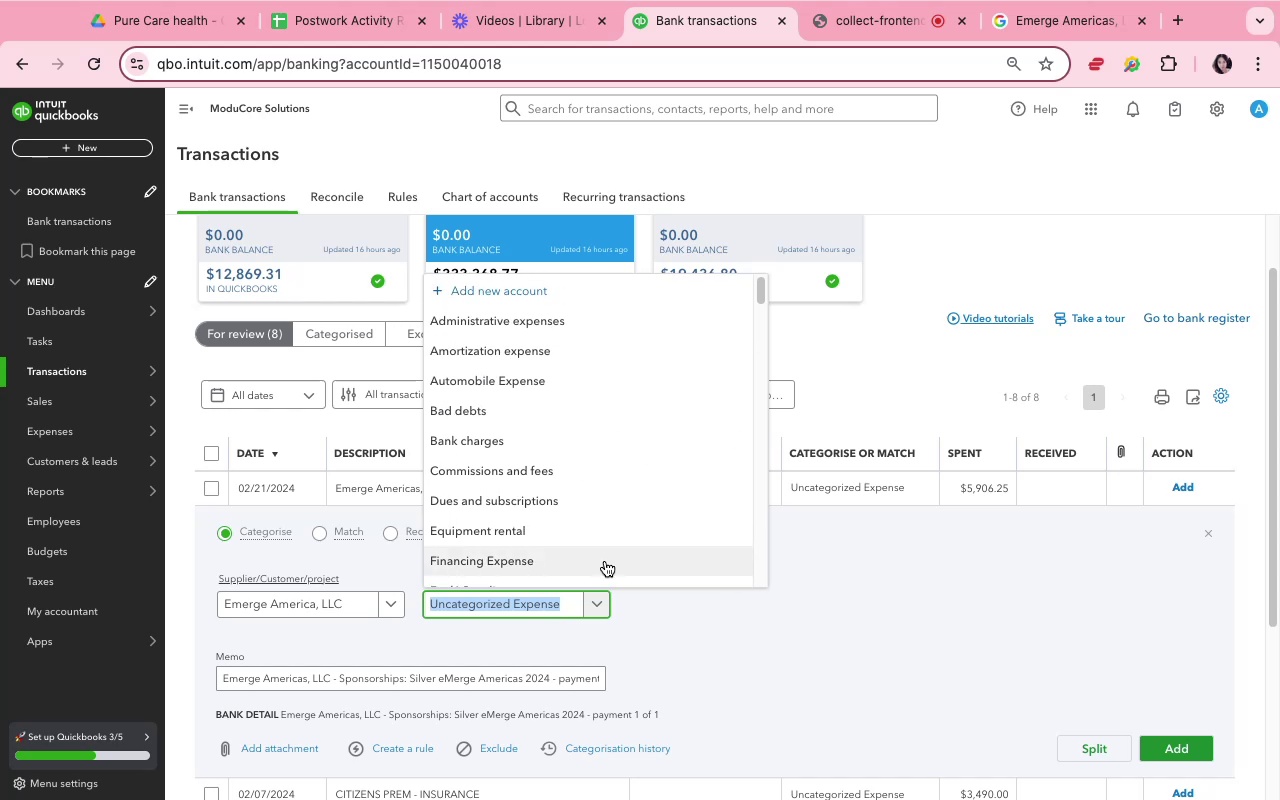 
scroll: coordinate [606, 563], scroll_direction: down, amount: 19.0
 